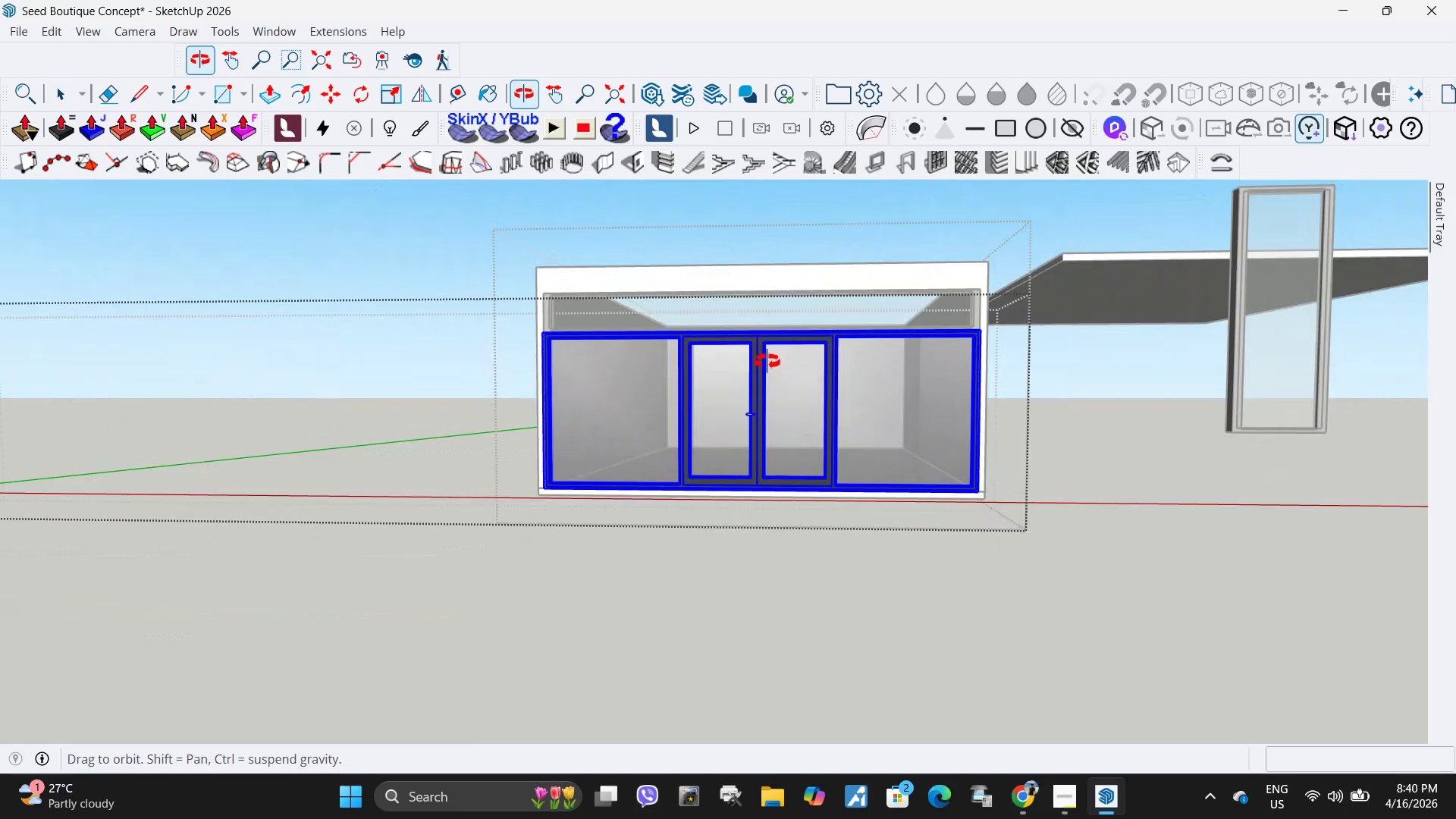 
key(Space)
 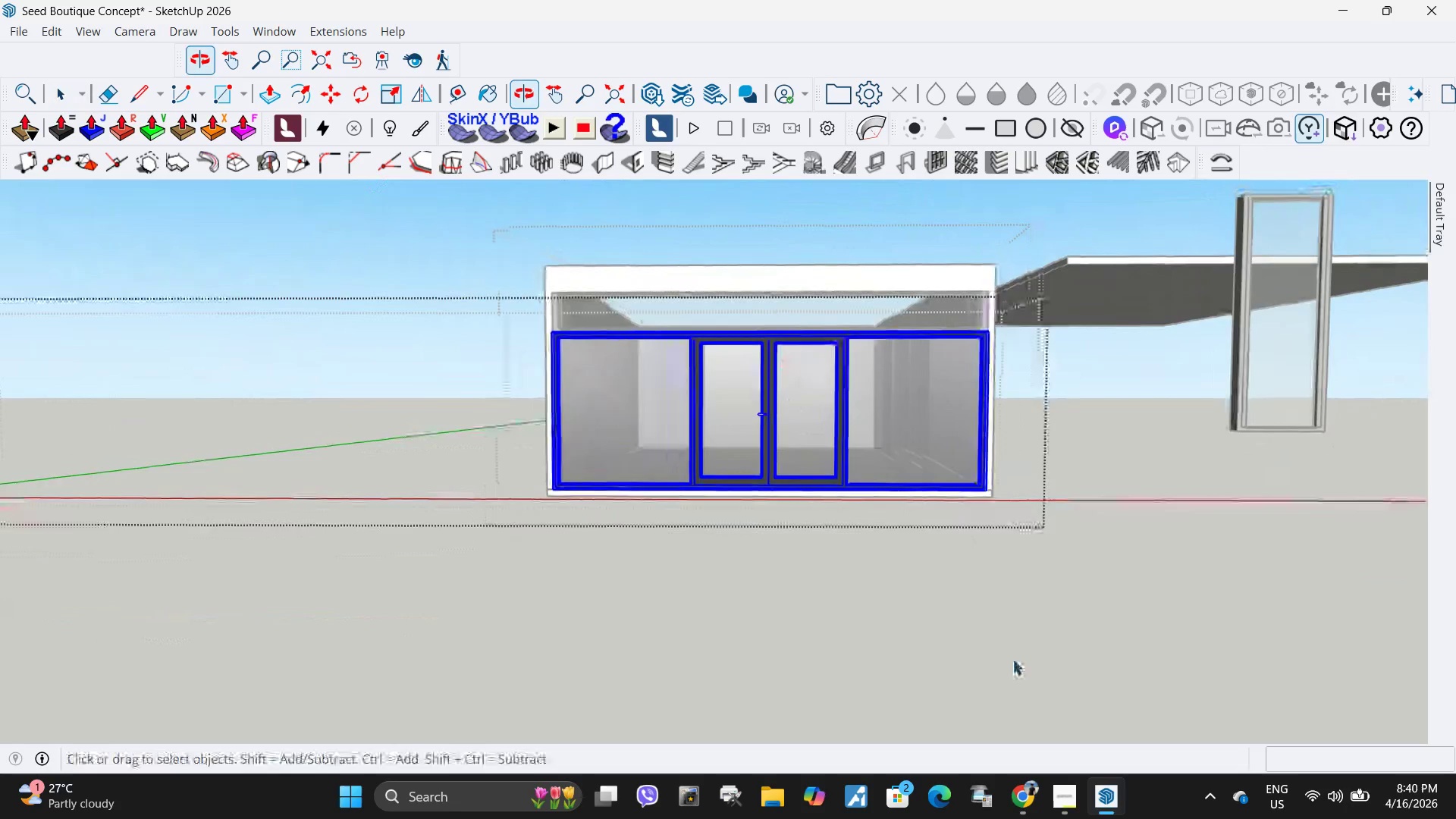 
left_click([1012, 659])
 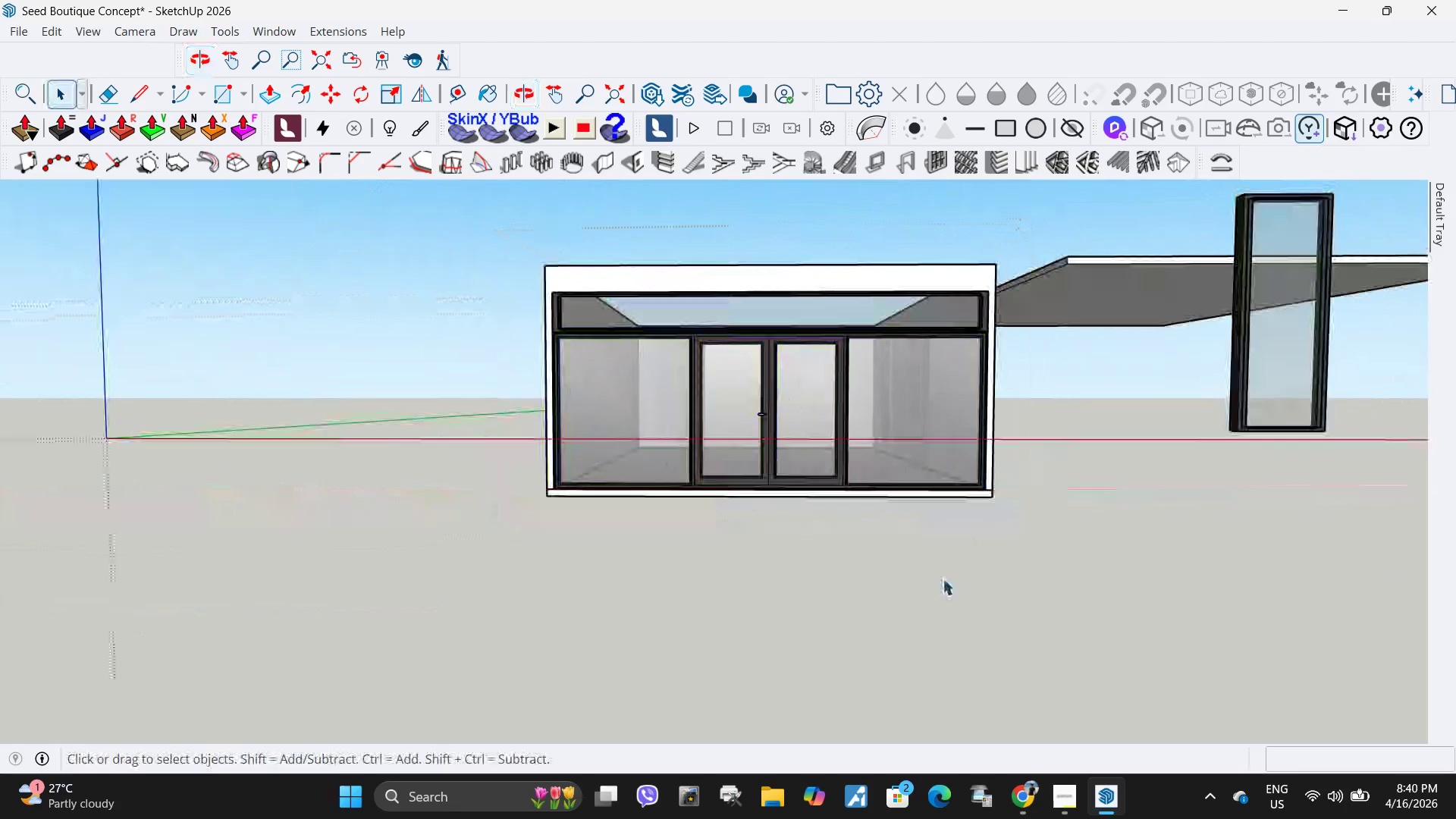 
key(Escape)
 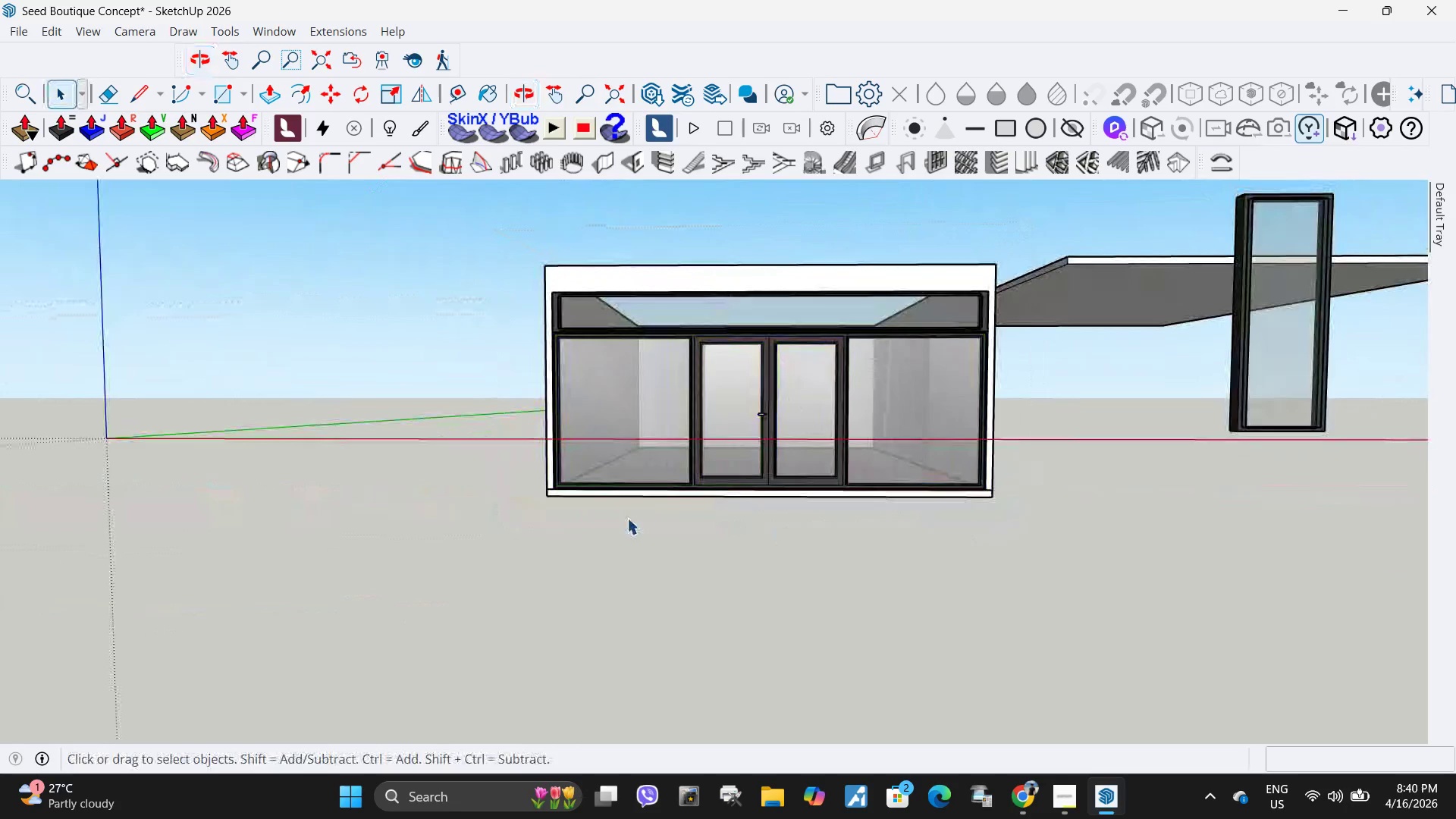 
key(Escape)
 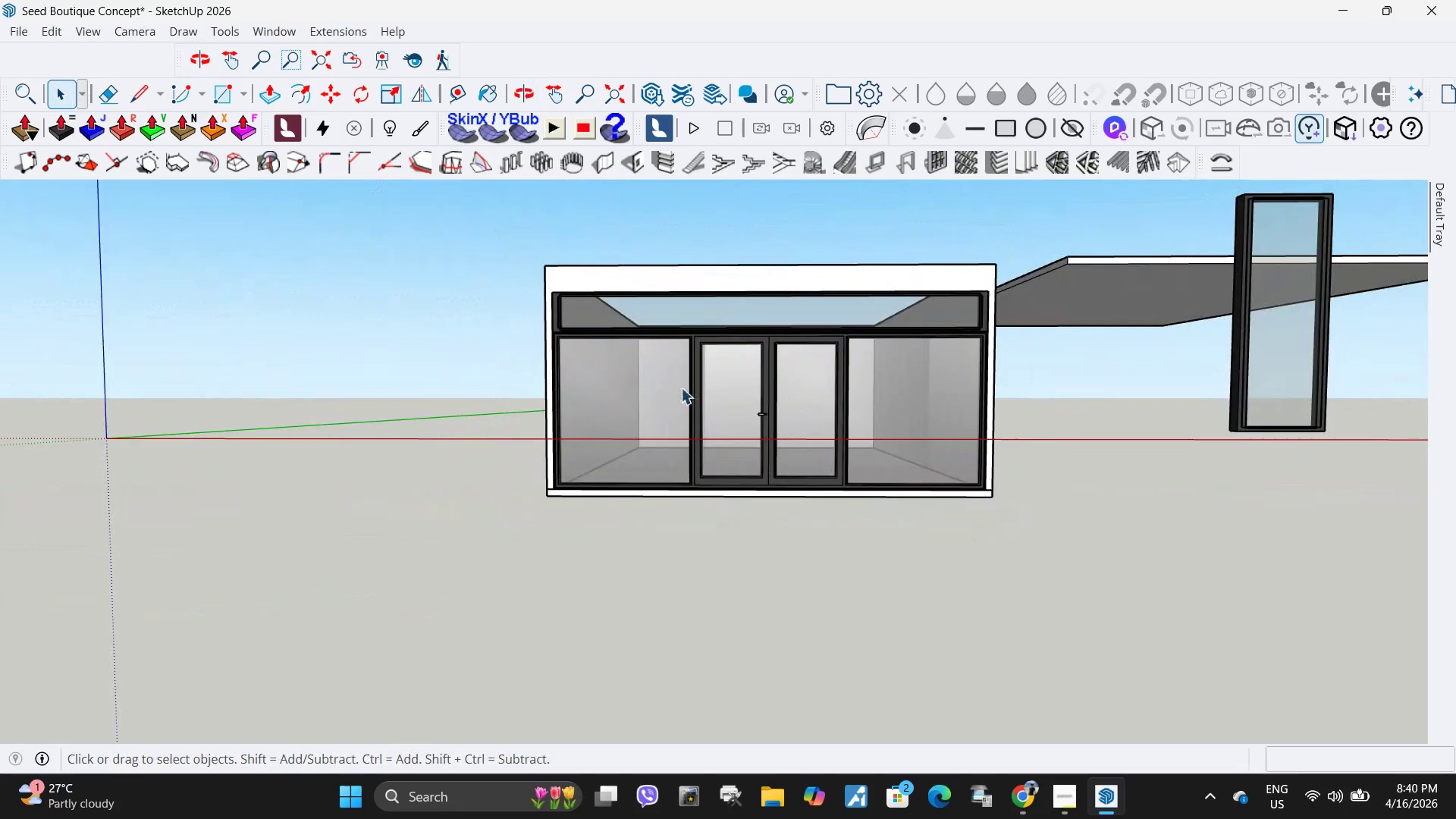 
left_click([687, 262])
 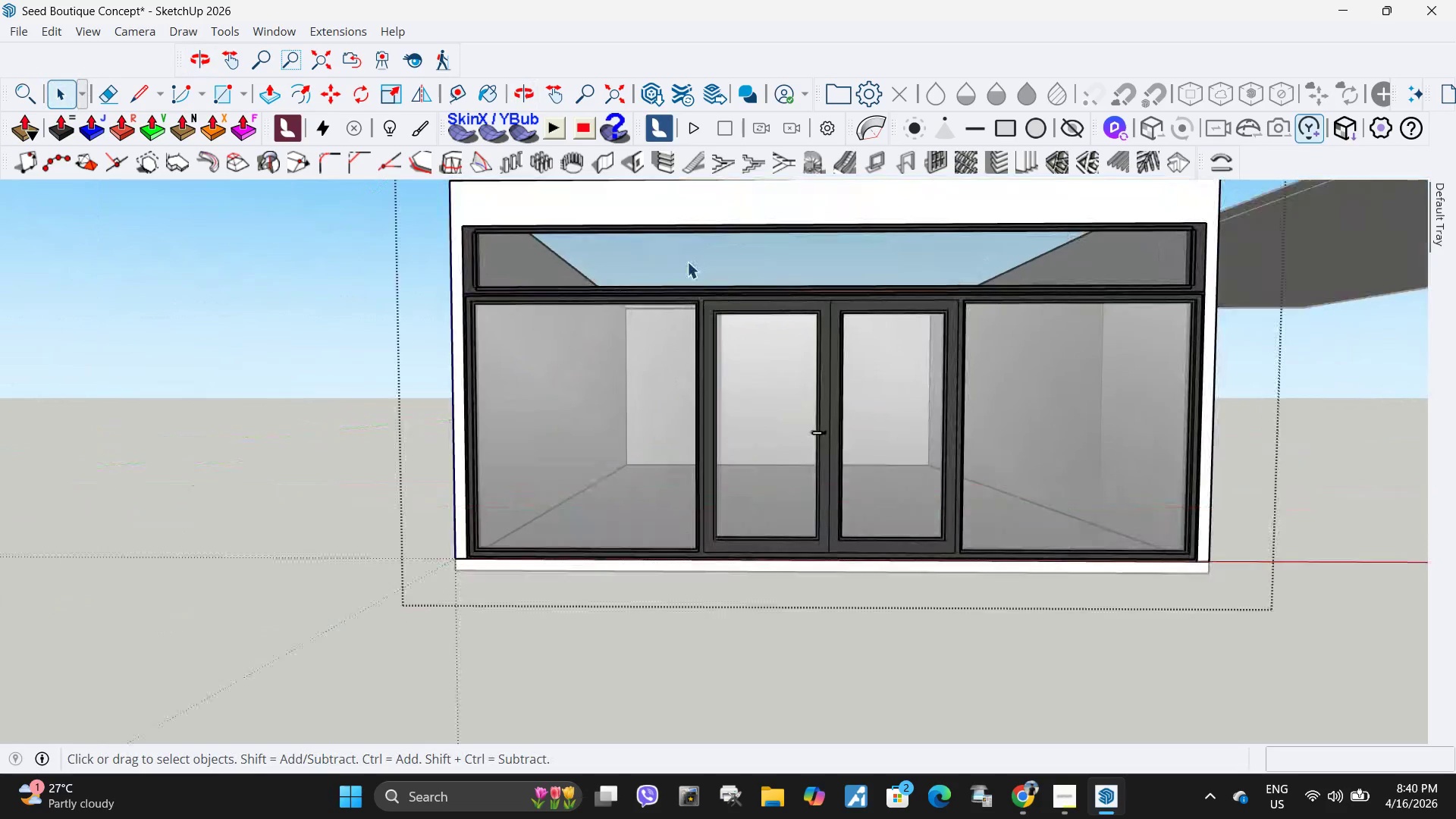 
scroll: coordinate [681, 388], scroll_direction: up, amount: 5.0
 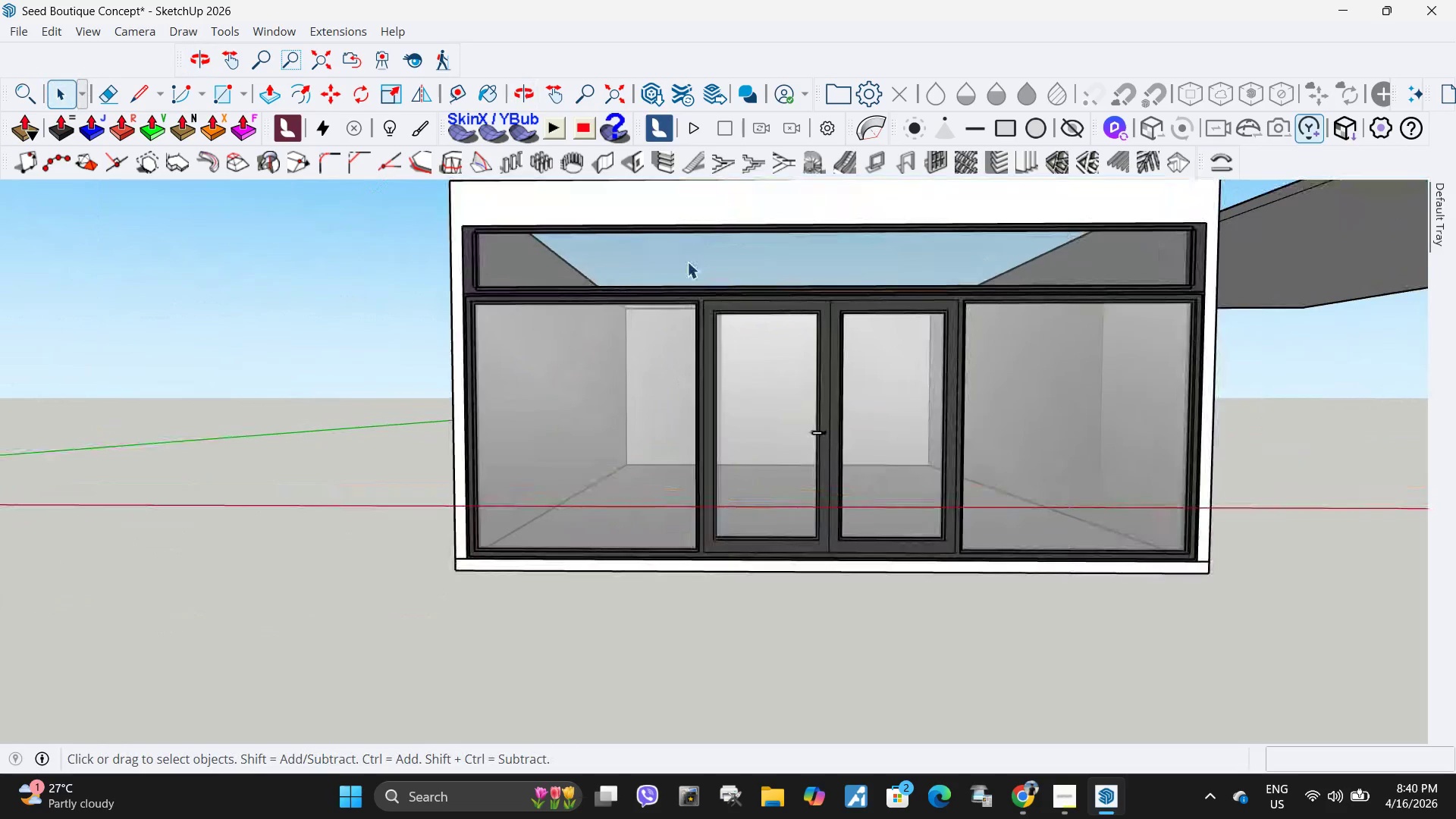 
double_click([687, 262])
 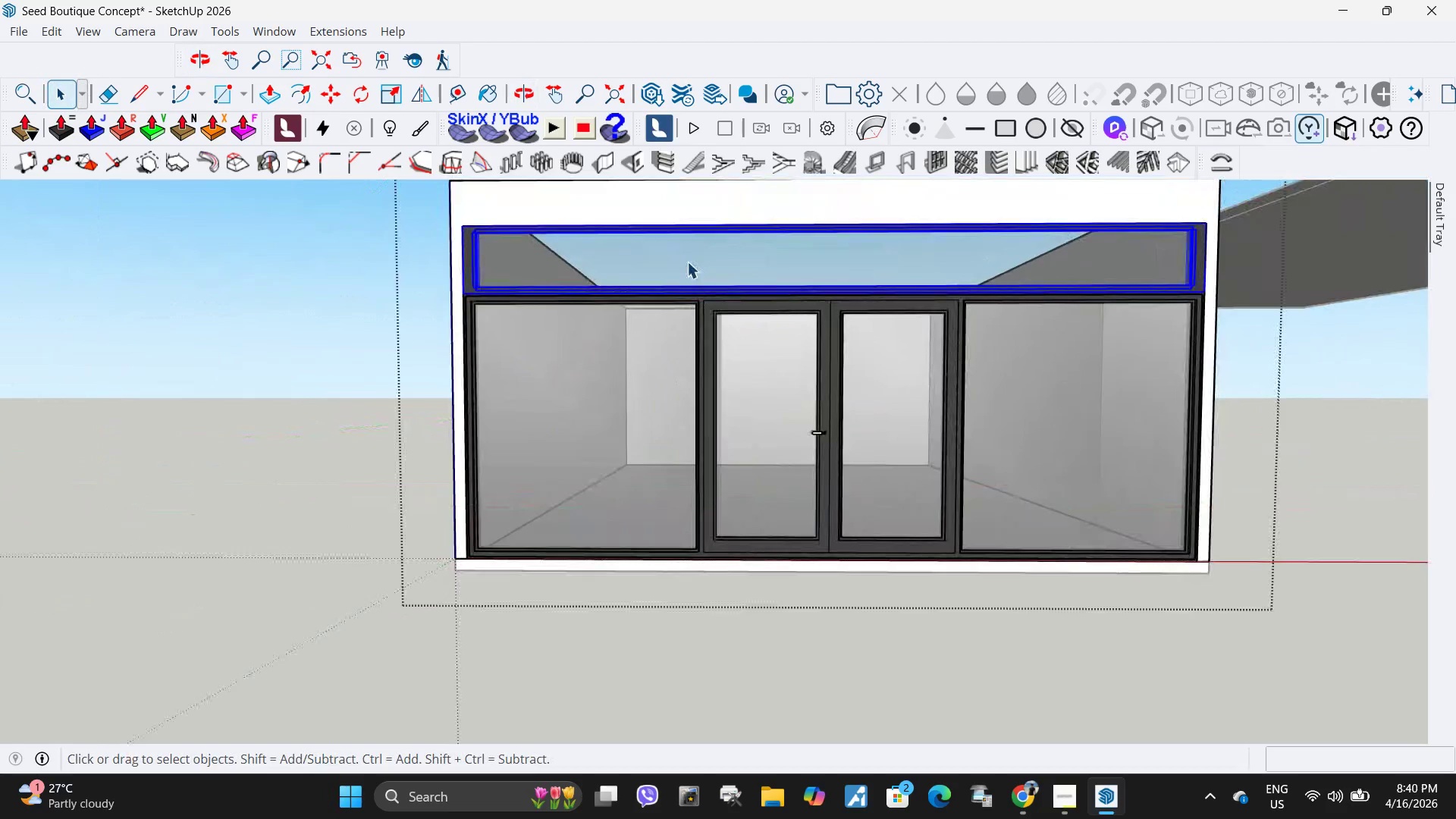 
triple_click([687, 262])
 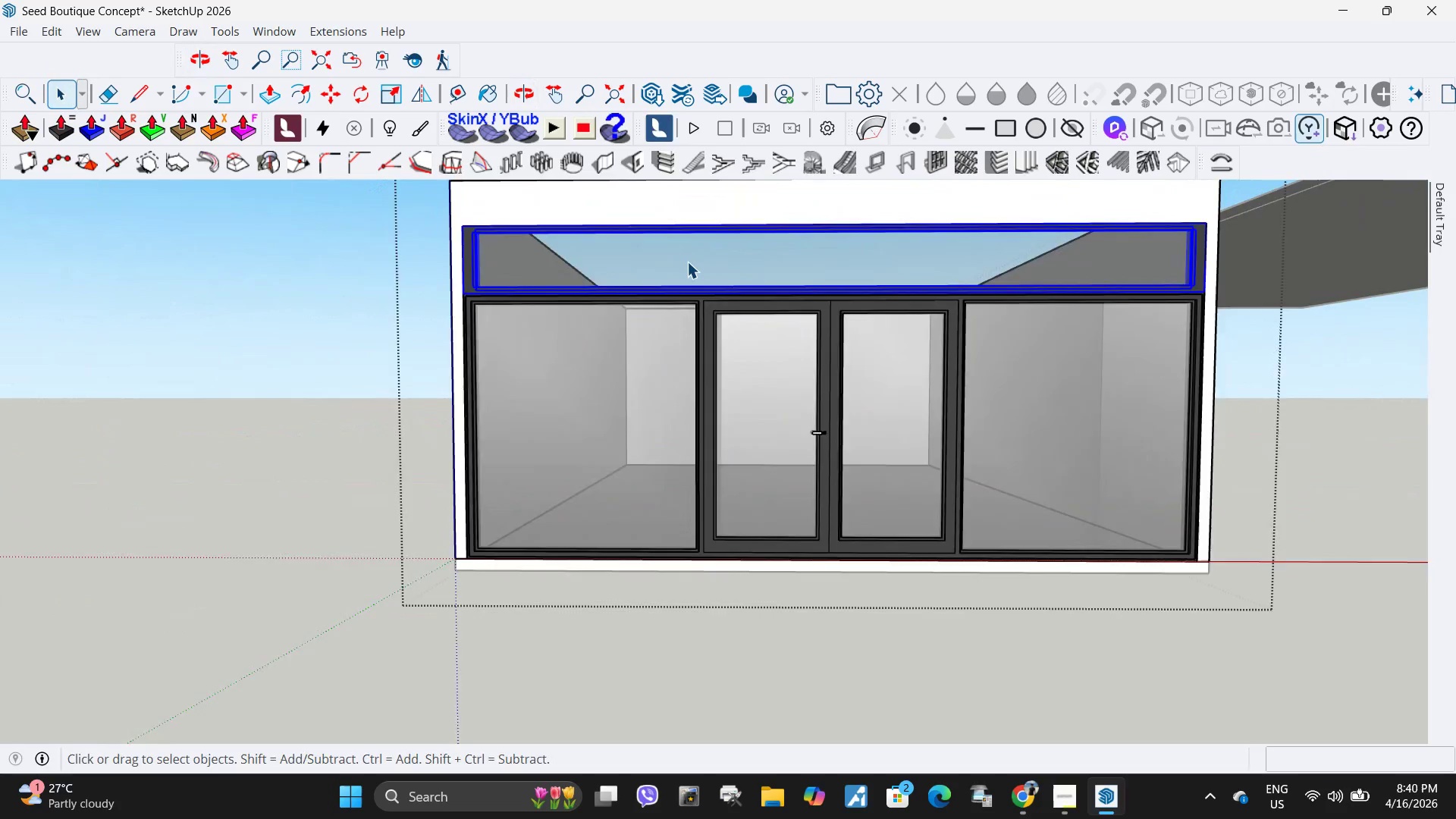 
triple_click([687, 262])
 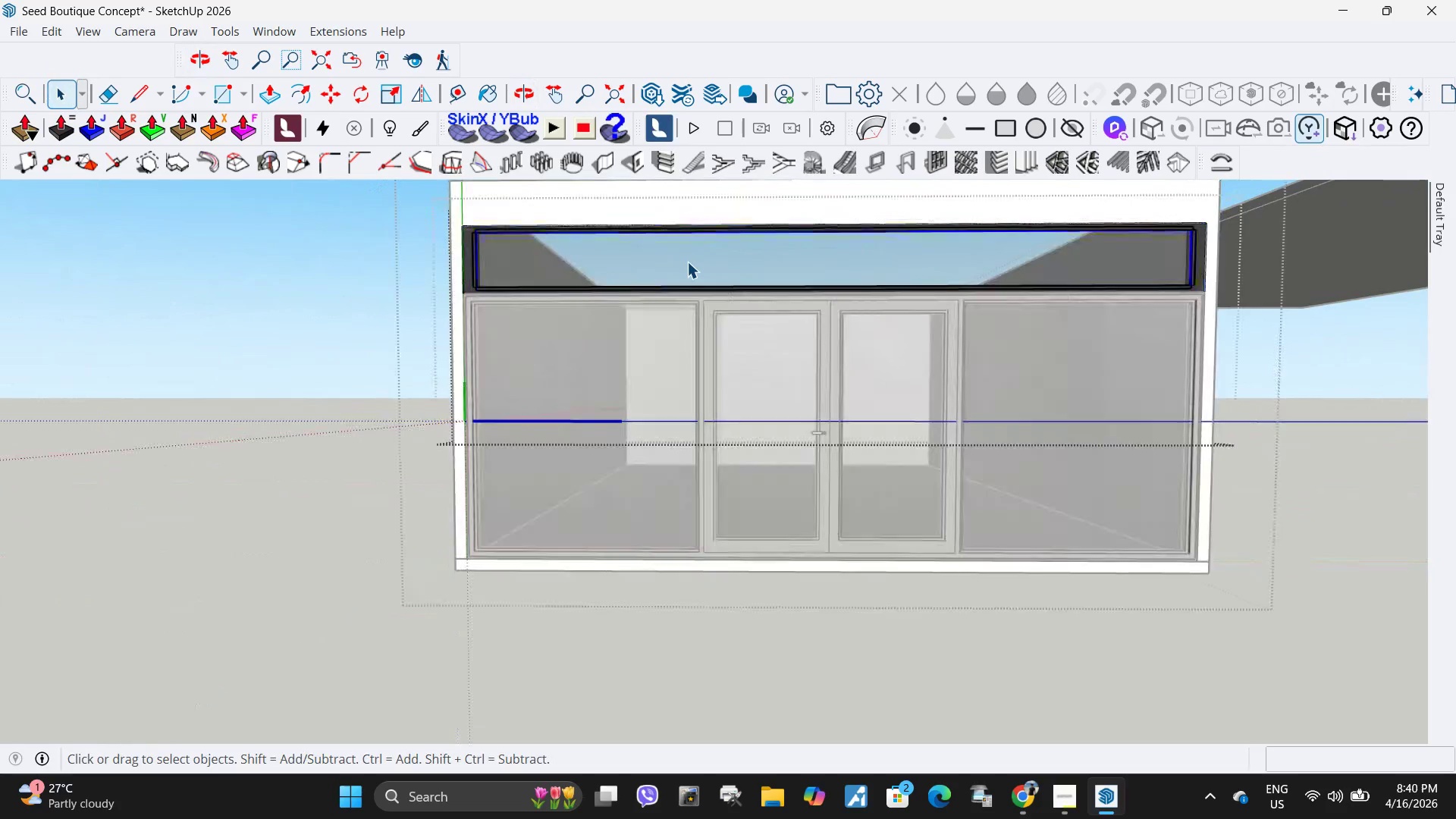 
triple_click([687, 262])
 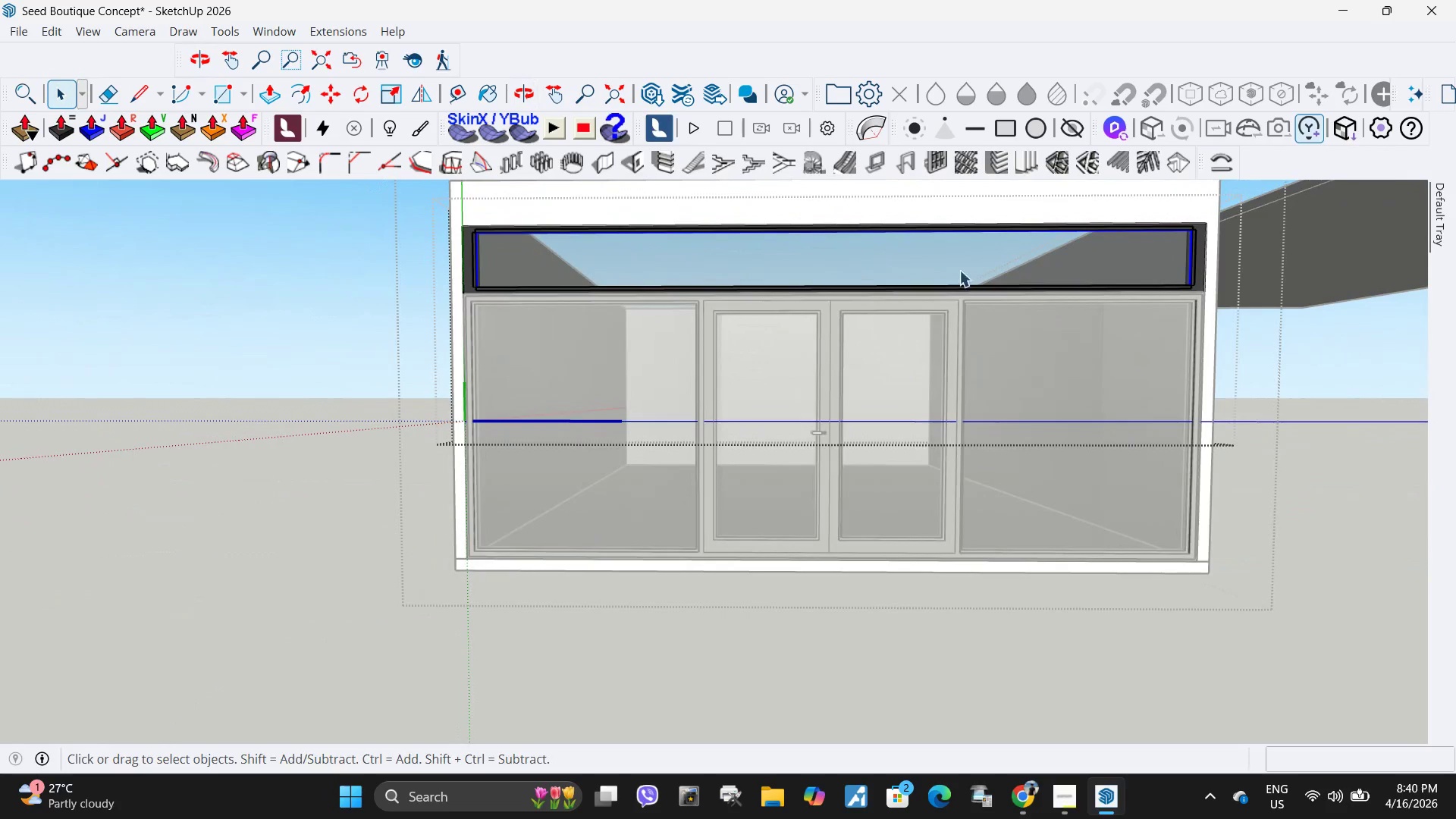 
triple_click([1040, 265])
 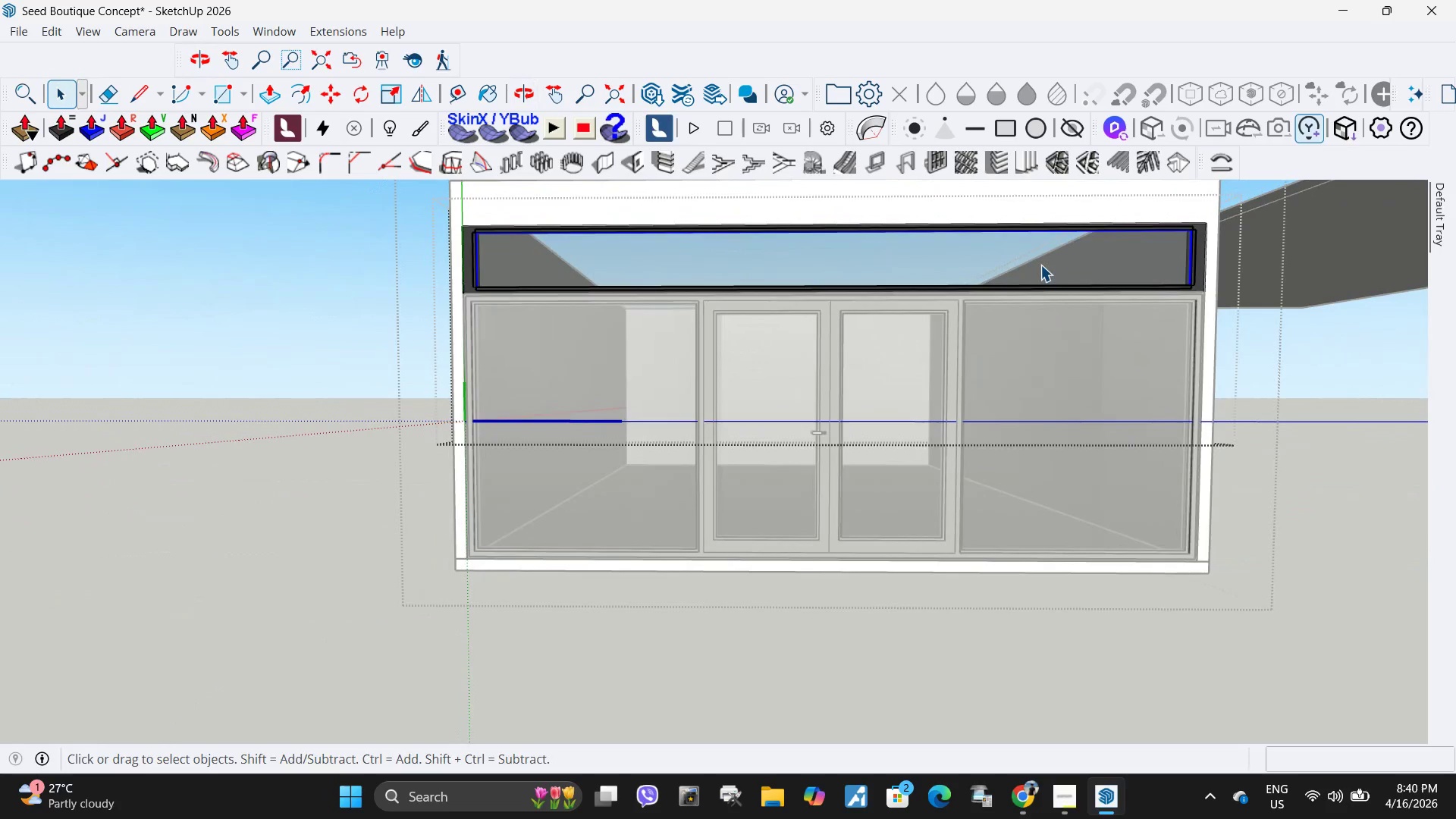 
triple_click([1040, 265])
 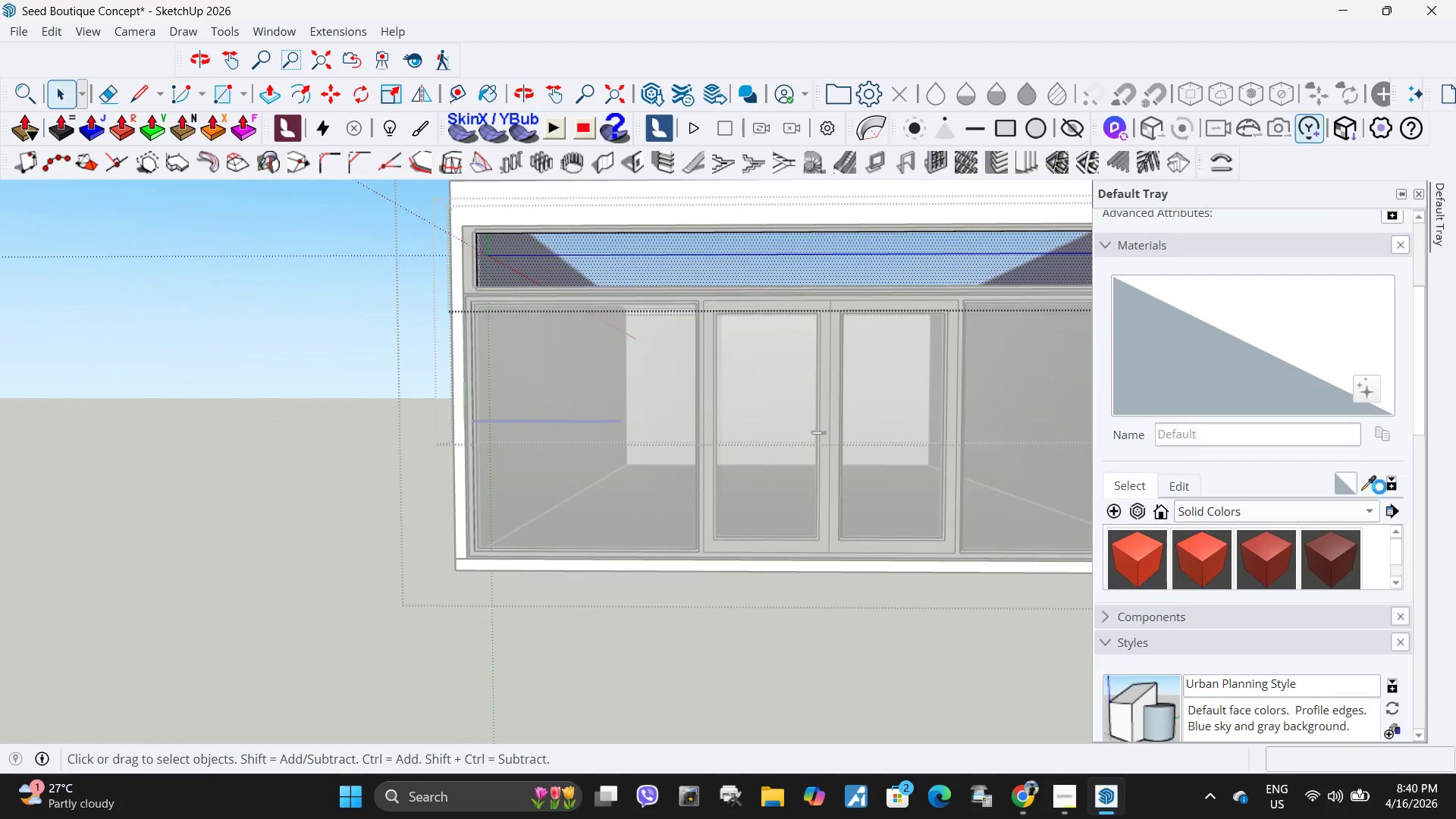 
left_click([1370, 478])
 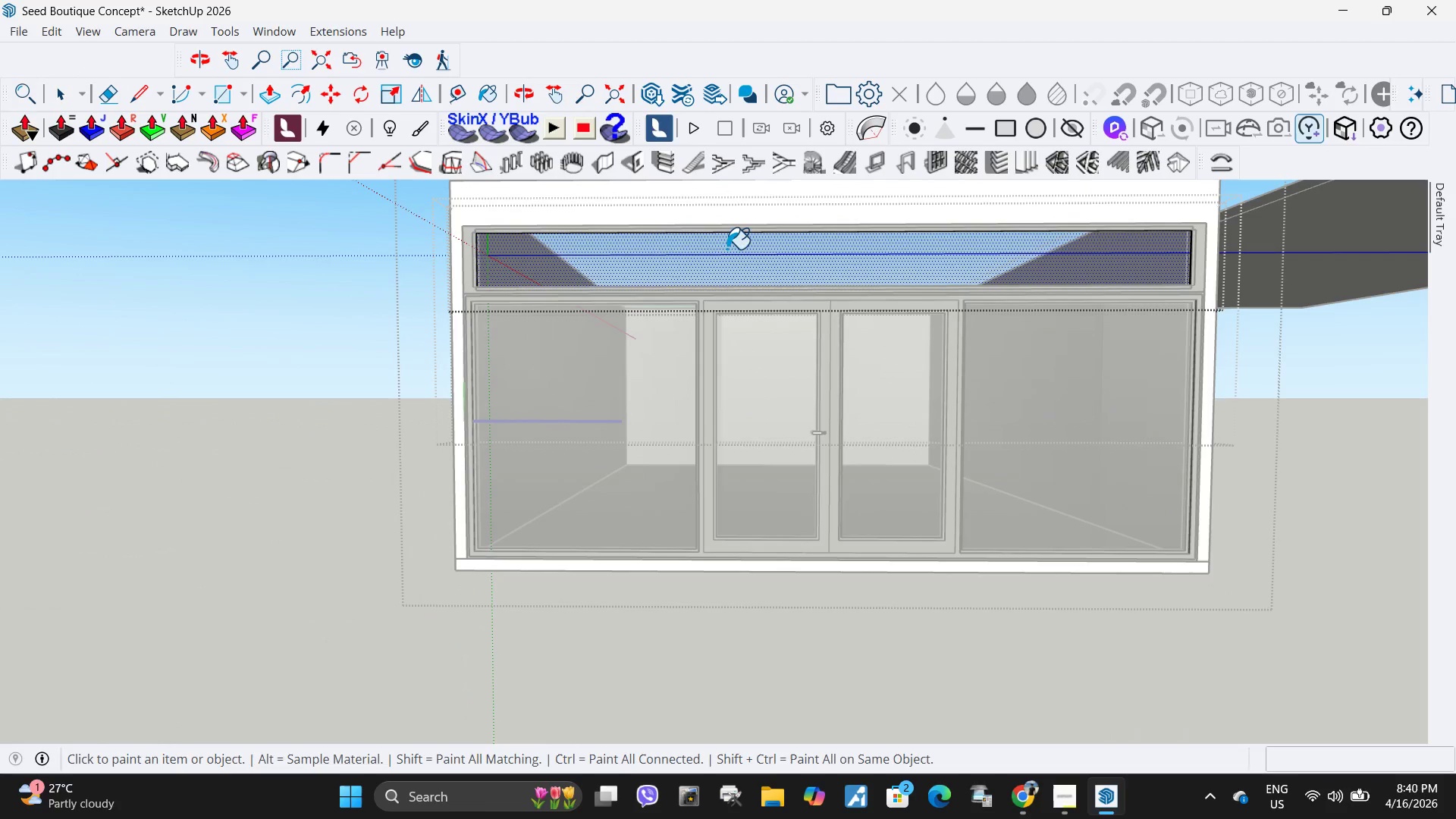 
triple_click([711, 238])
 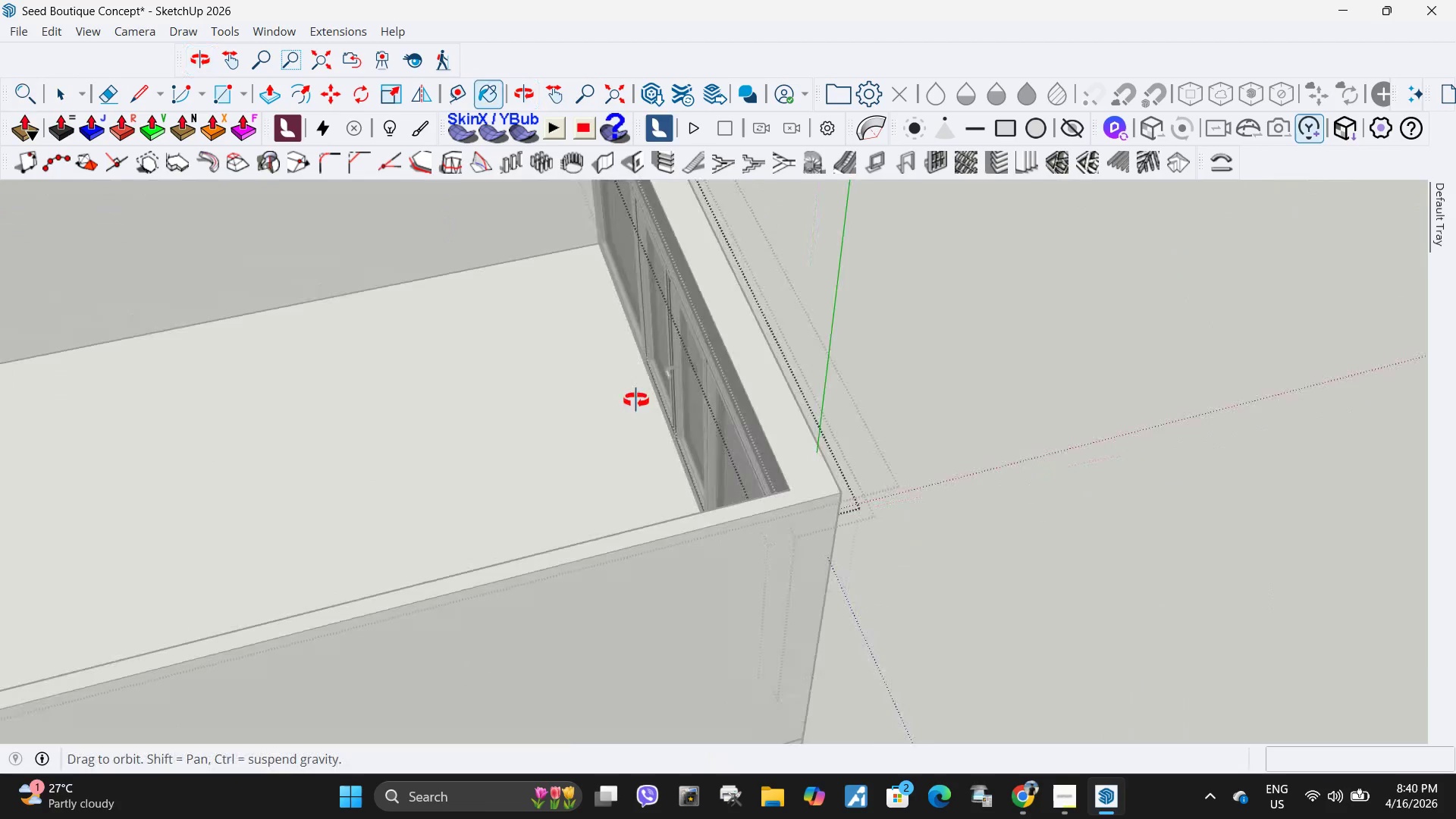 
left_click([864, 283])
 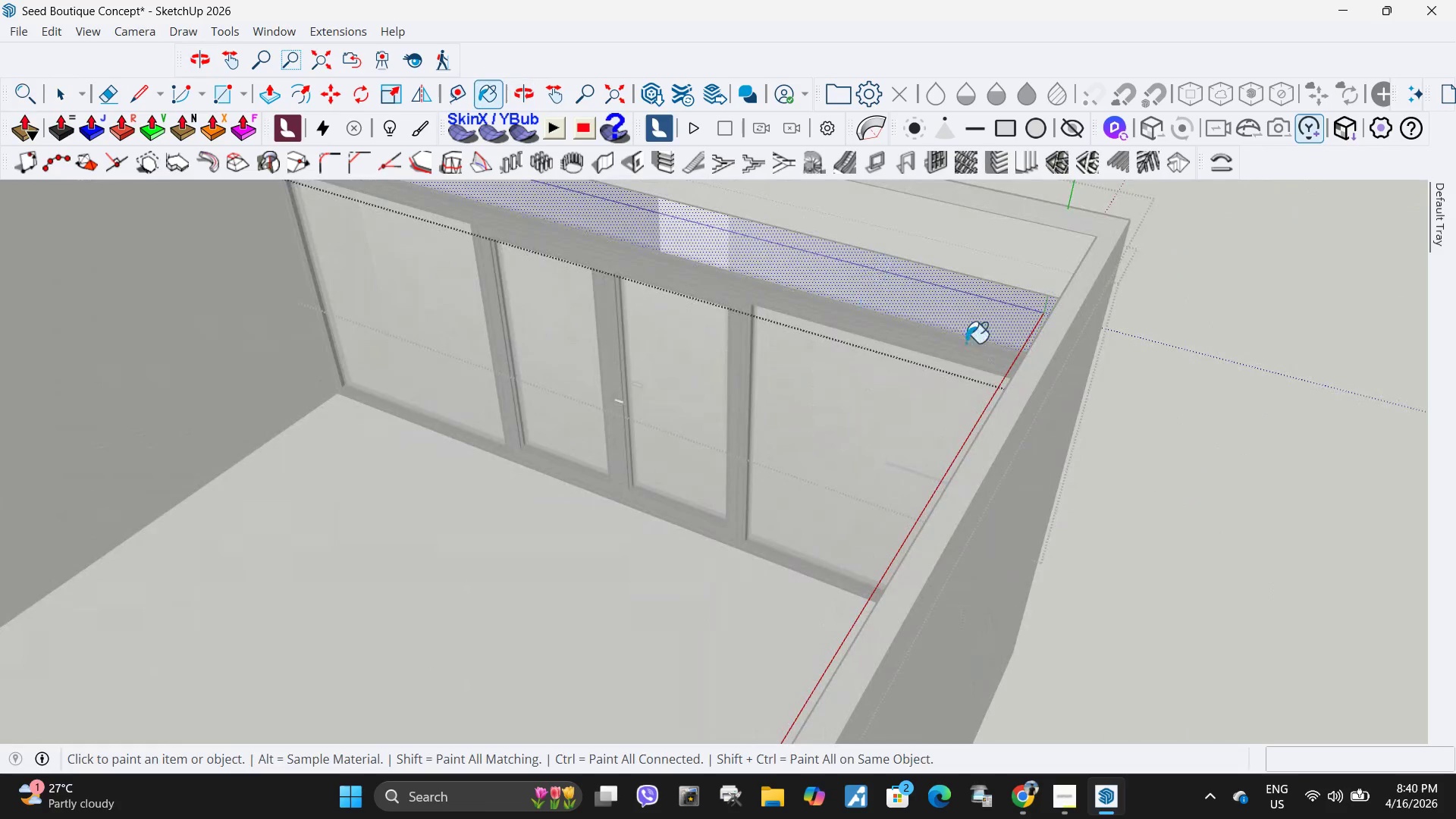 
scroll: coordinate [876, 311], scroll_direction: up, amount: 2.0
 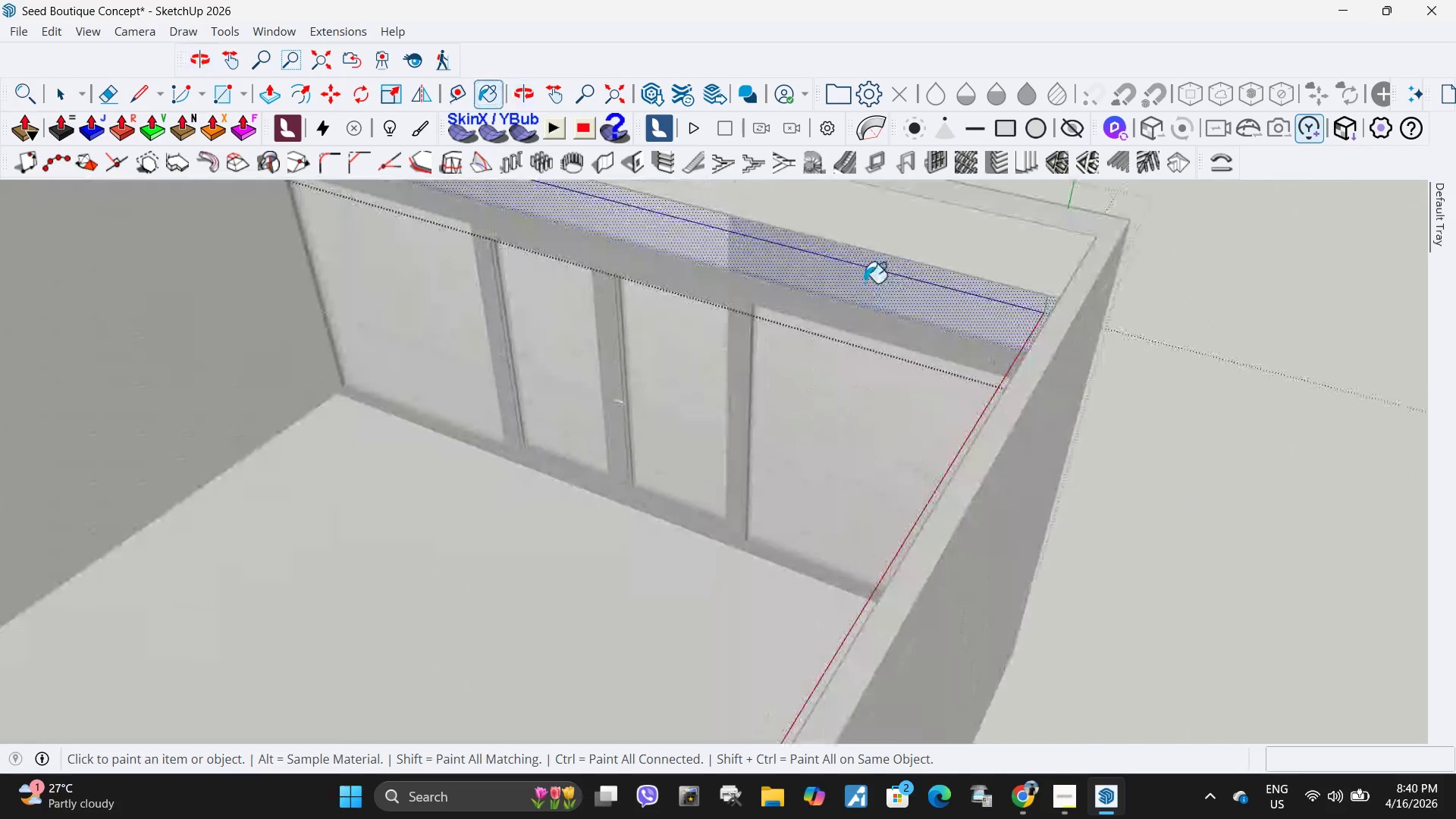 
key(Space)
 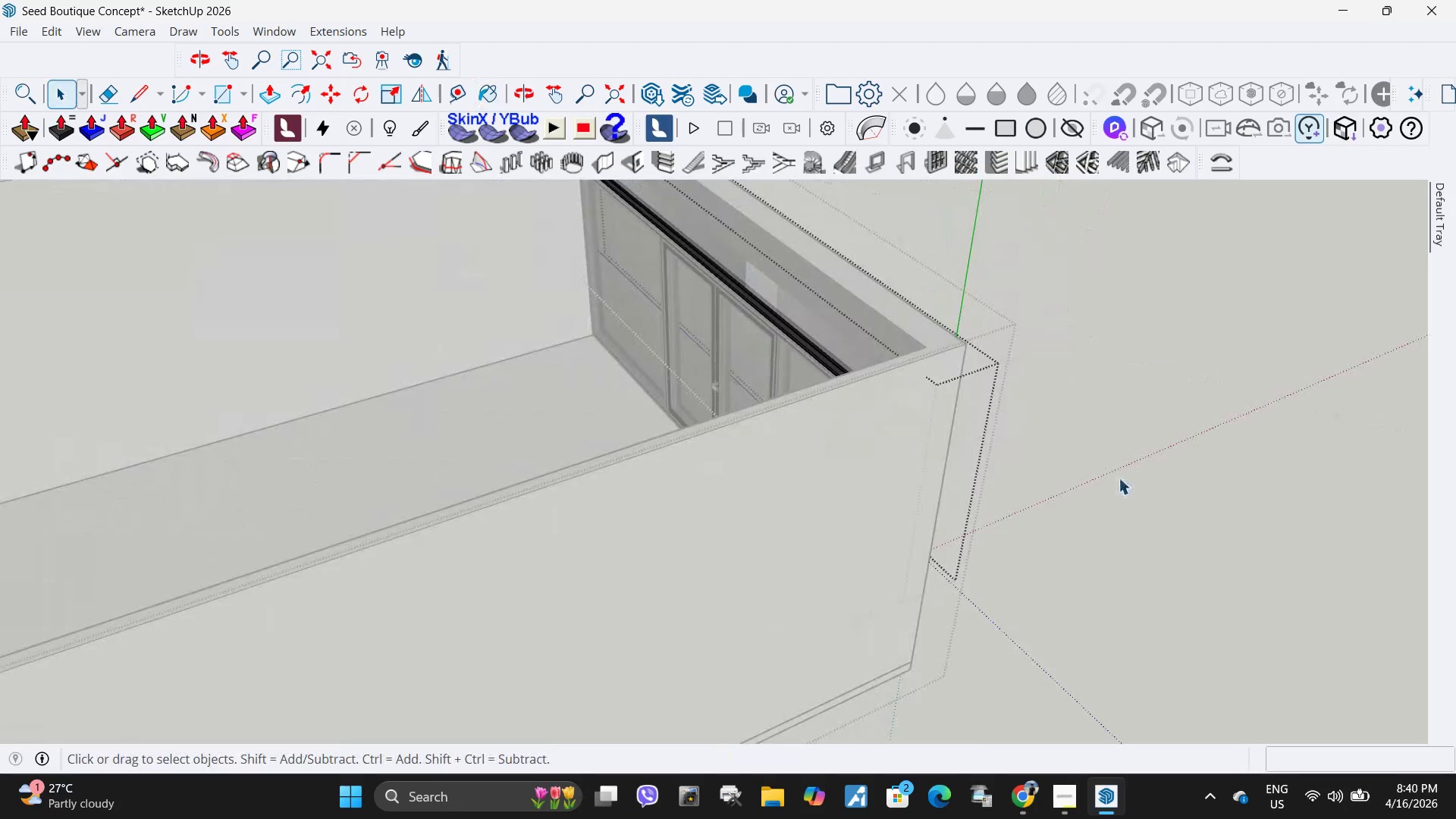 
scroll: coordinate [952, 362], scroll_direction: down, amount: 4.0
 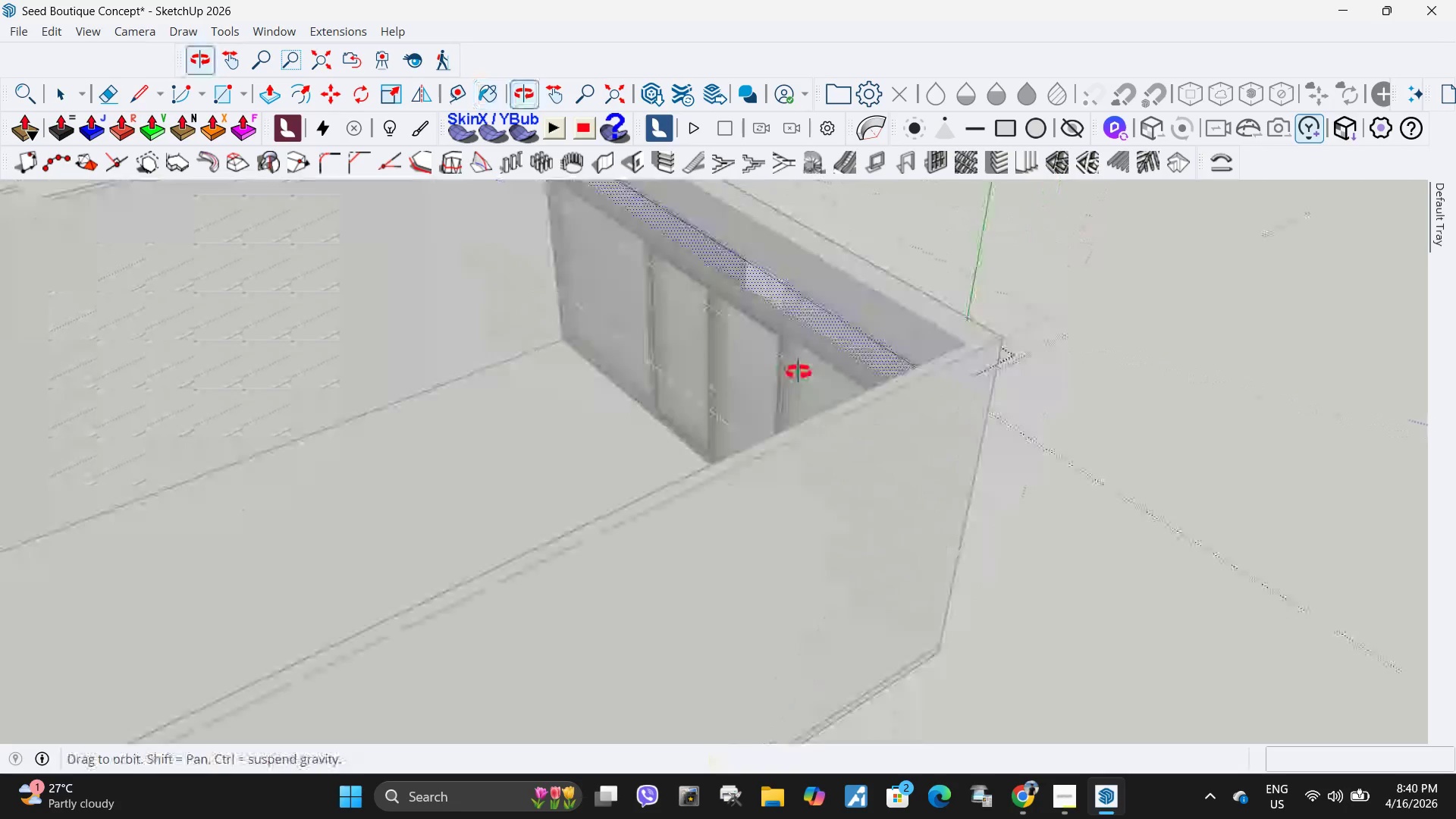 
key(Escape)
 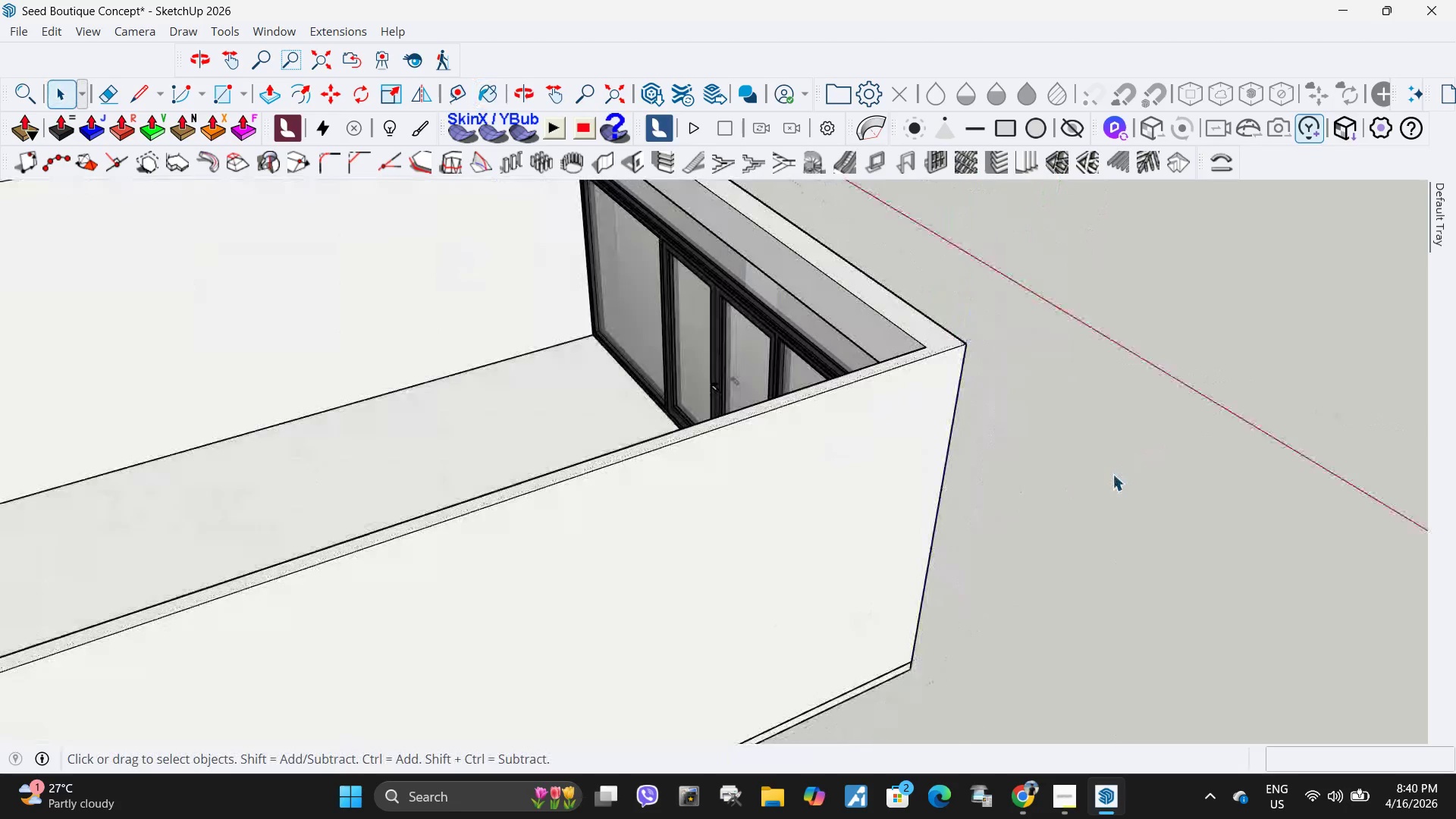 
key(Escape)
 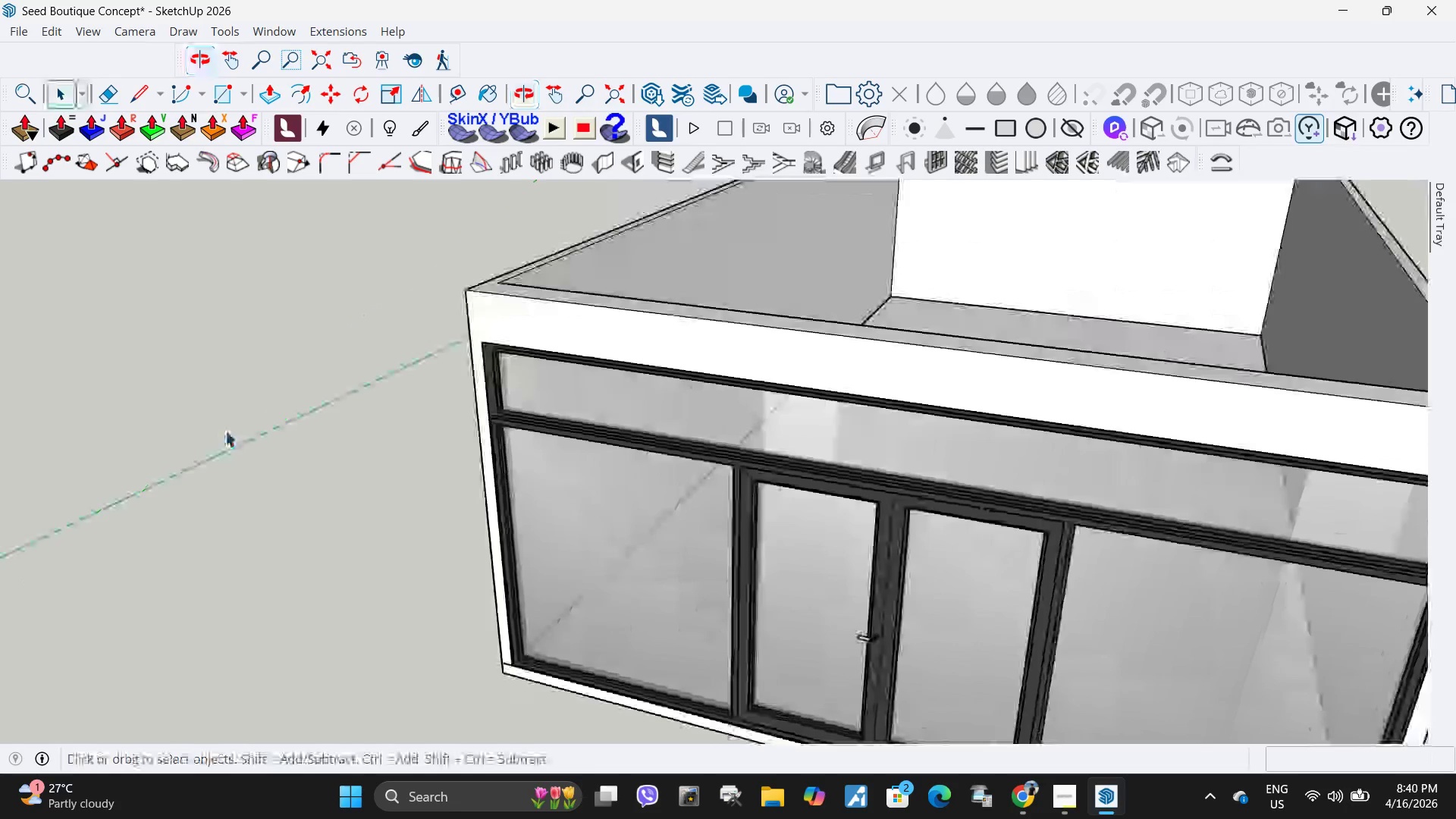 
scroll: coordinate [458, 379], scroll_direction: down, amount: 6.0
 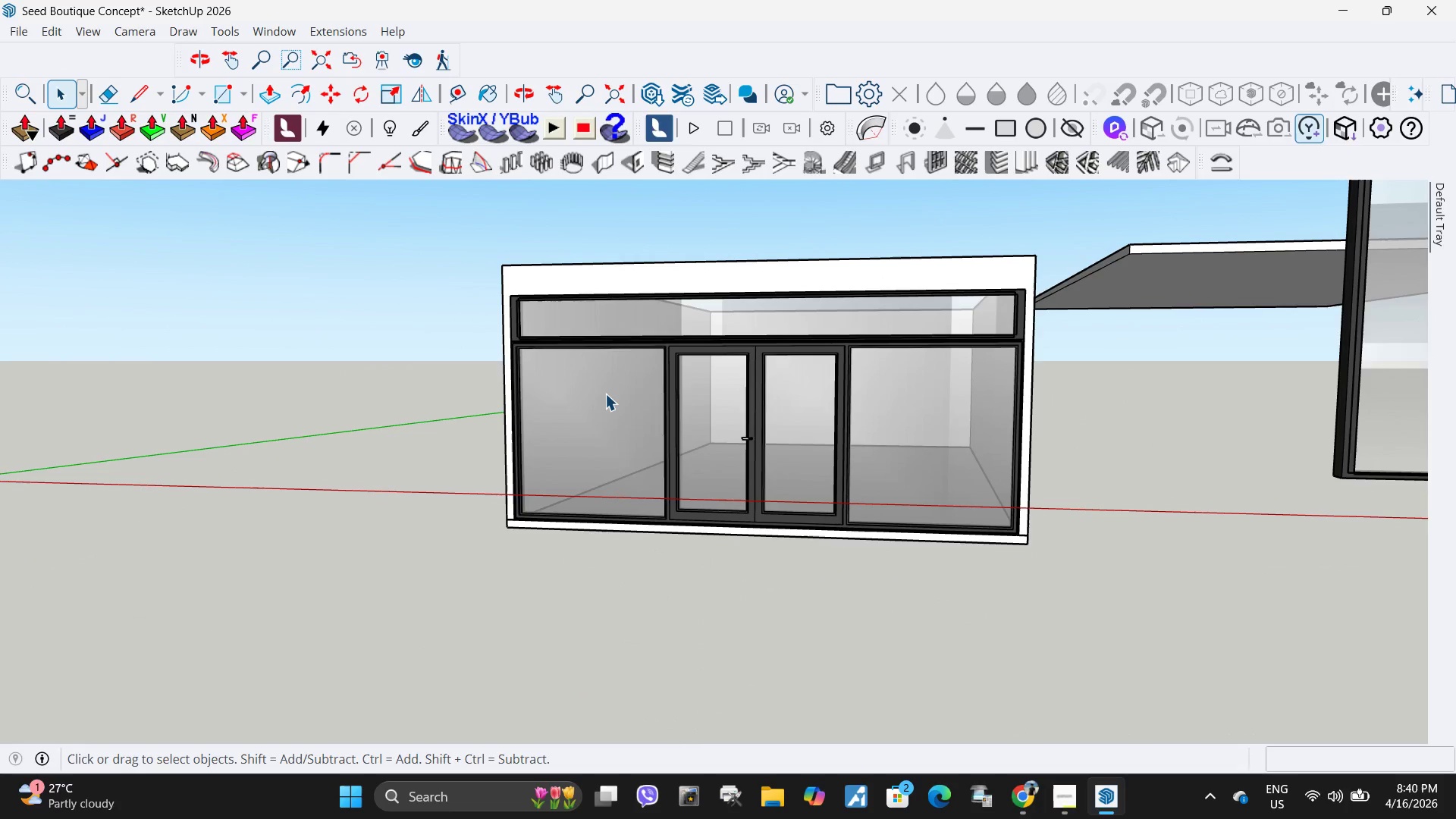 
wait(12.72)
 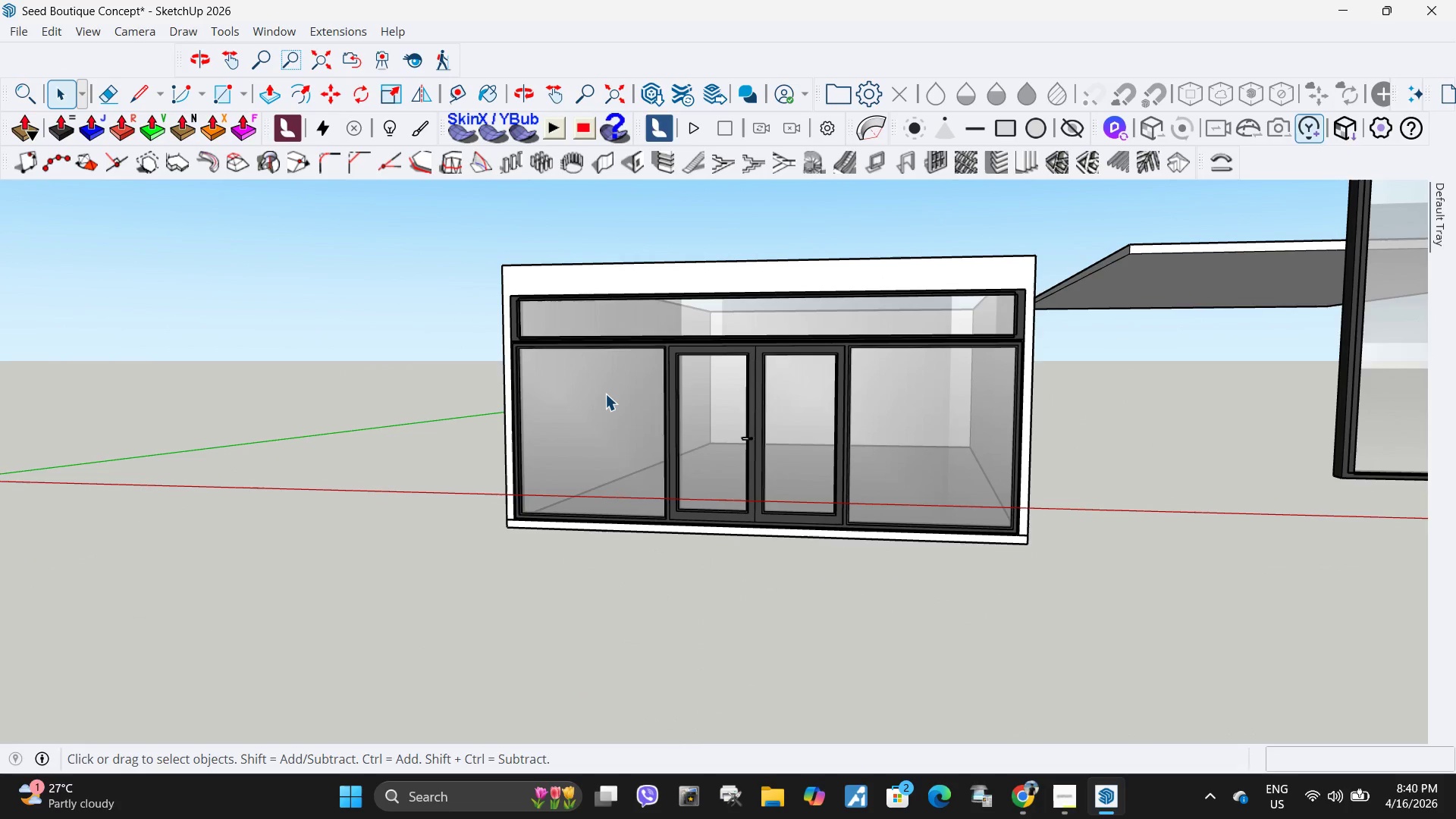 
scroll: coordinate [513, 569], scroll_direction: down, amount: 2.0
 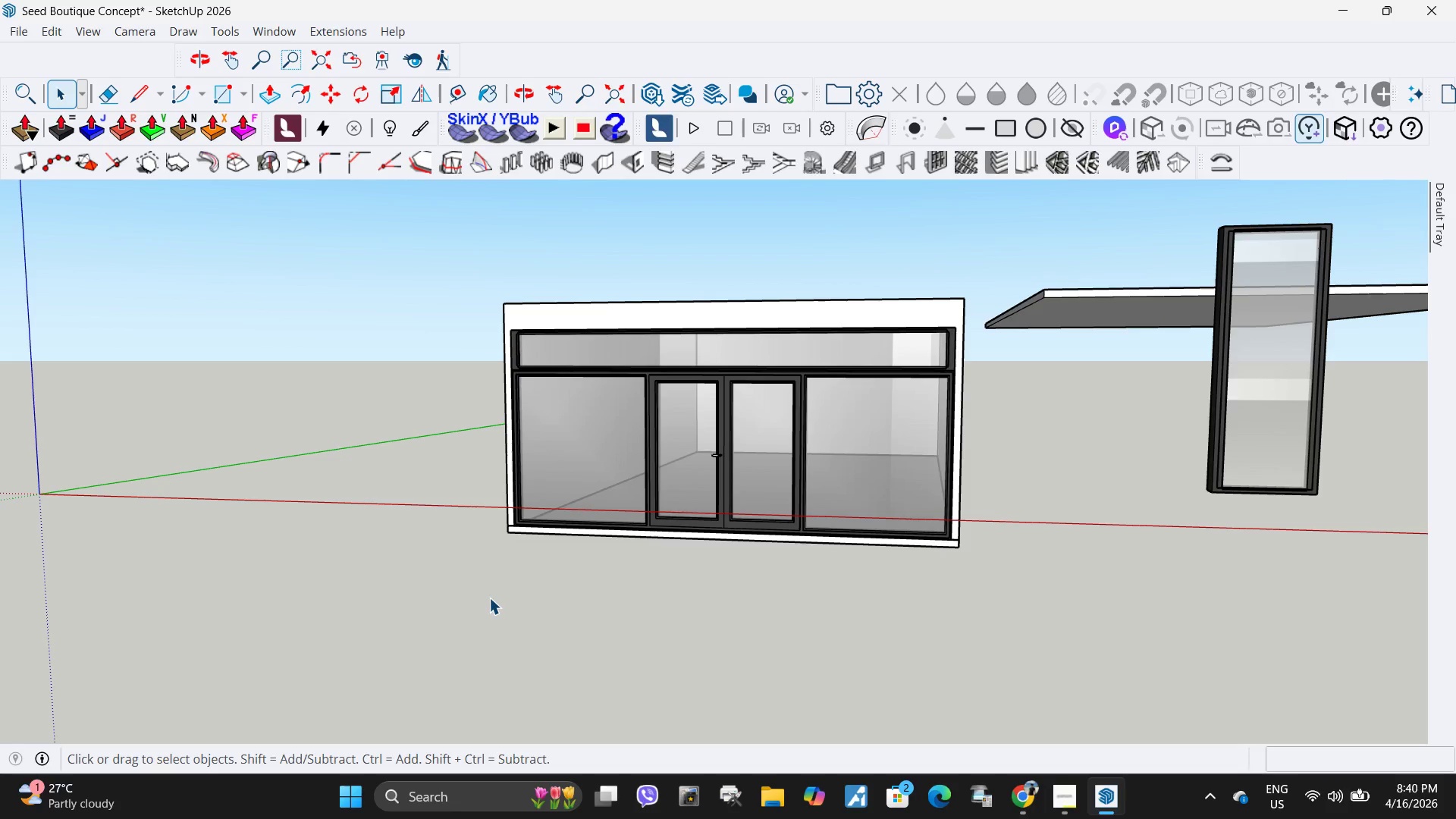 
wait(23.31)
 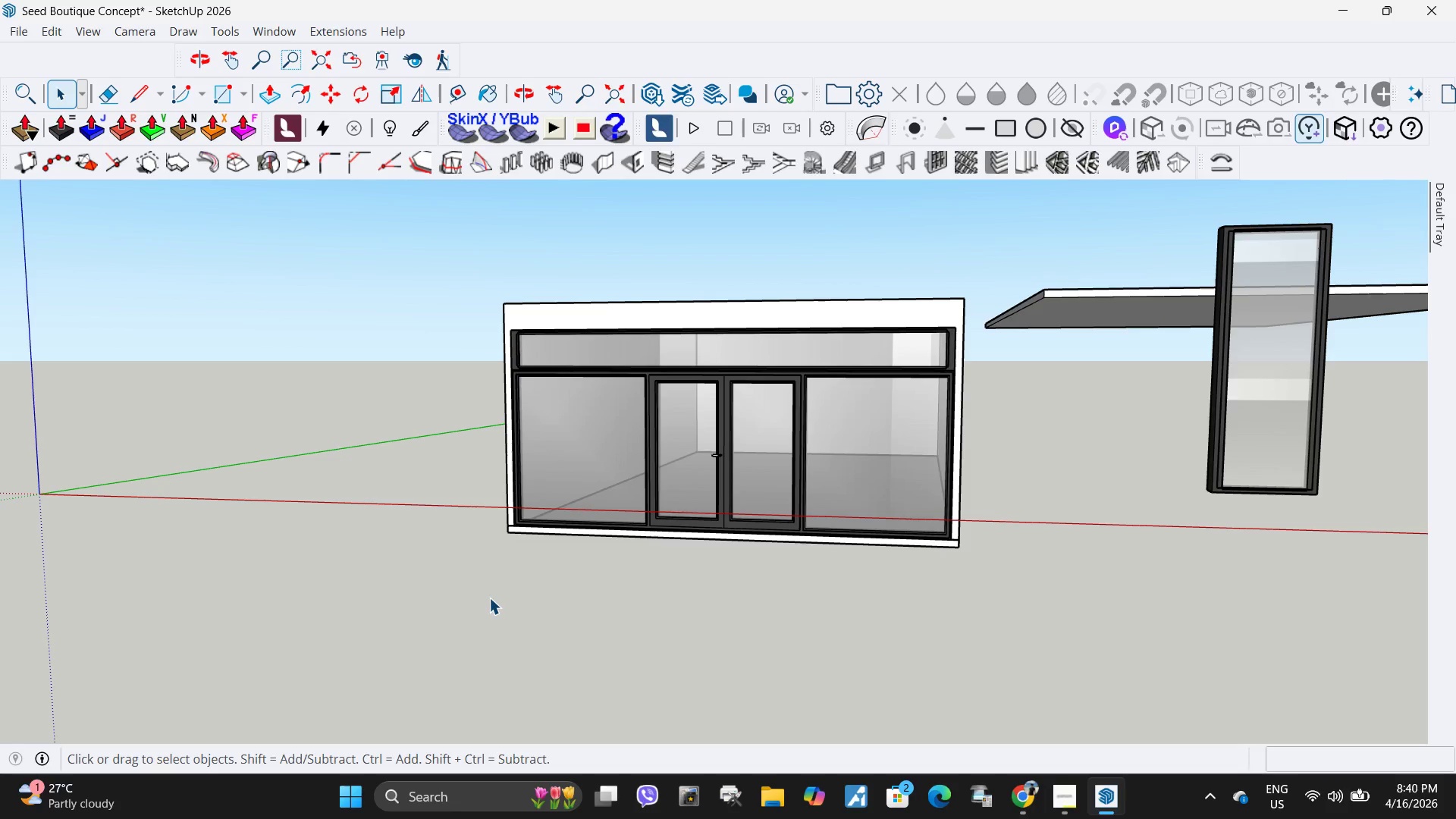 
scroll: coordinate [124, 481], scroll_direction: down, amount: 5.0
 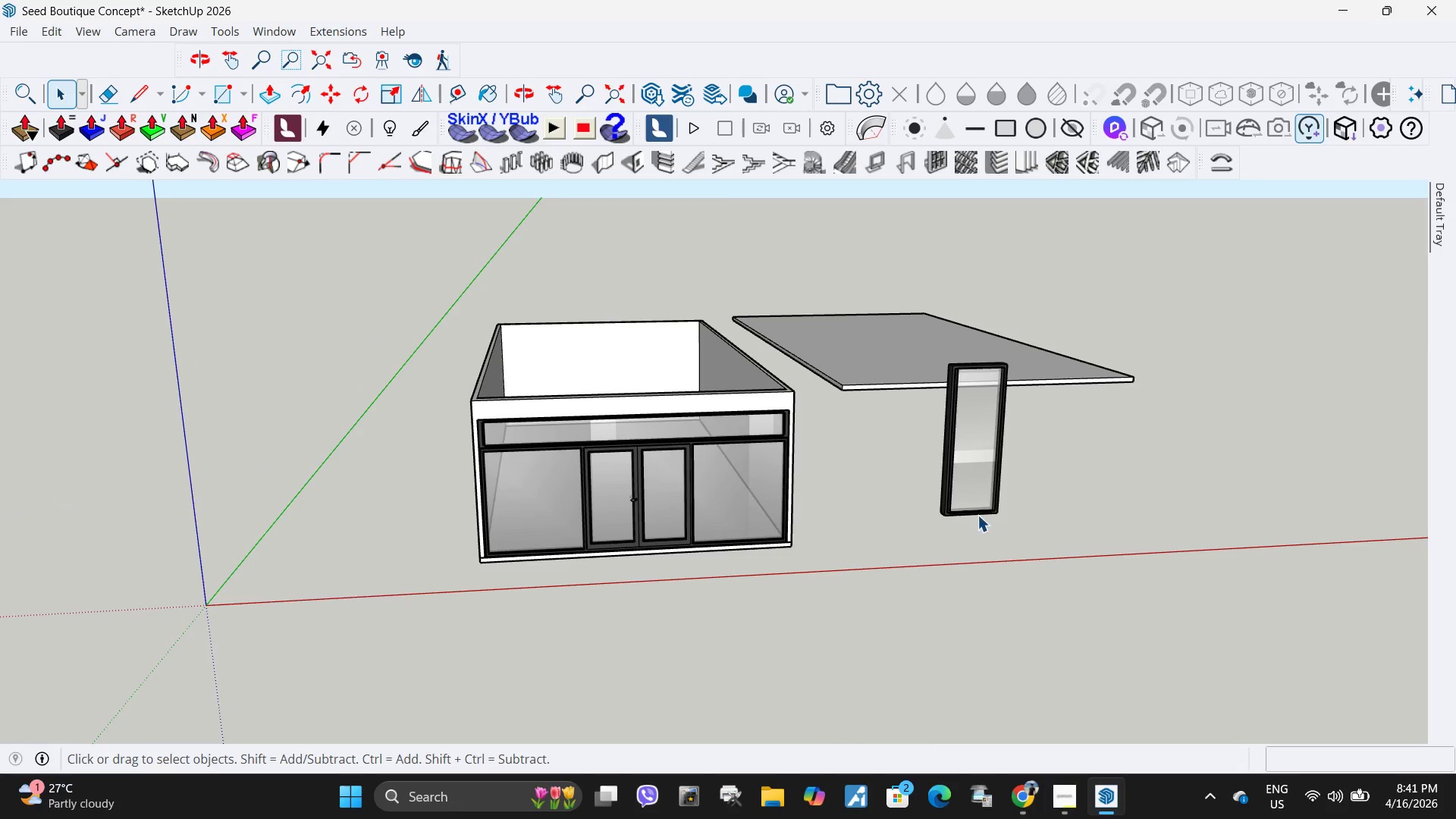 
left_click([979, 509])
 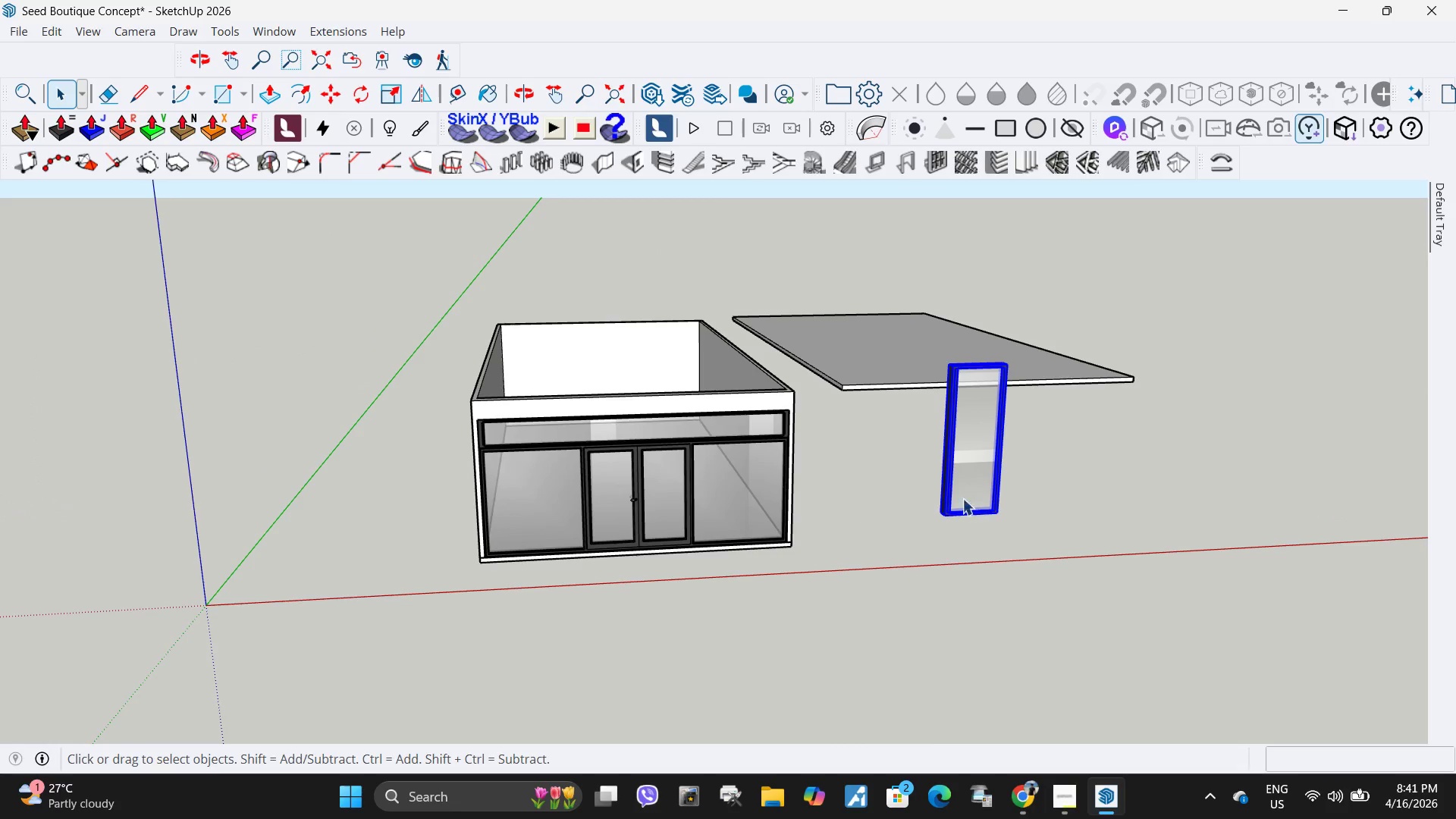 
key(Delete)
 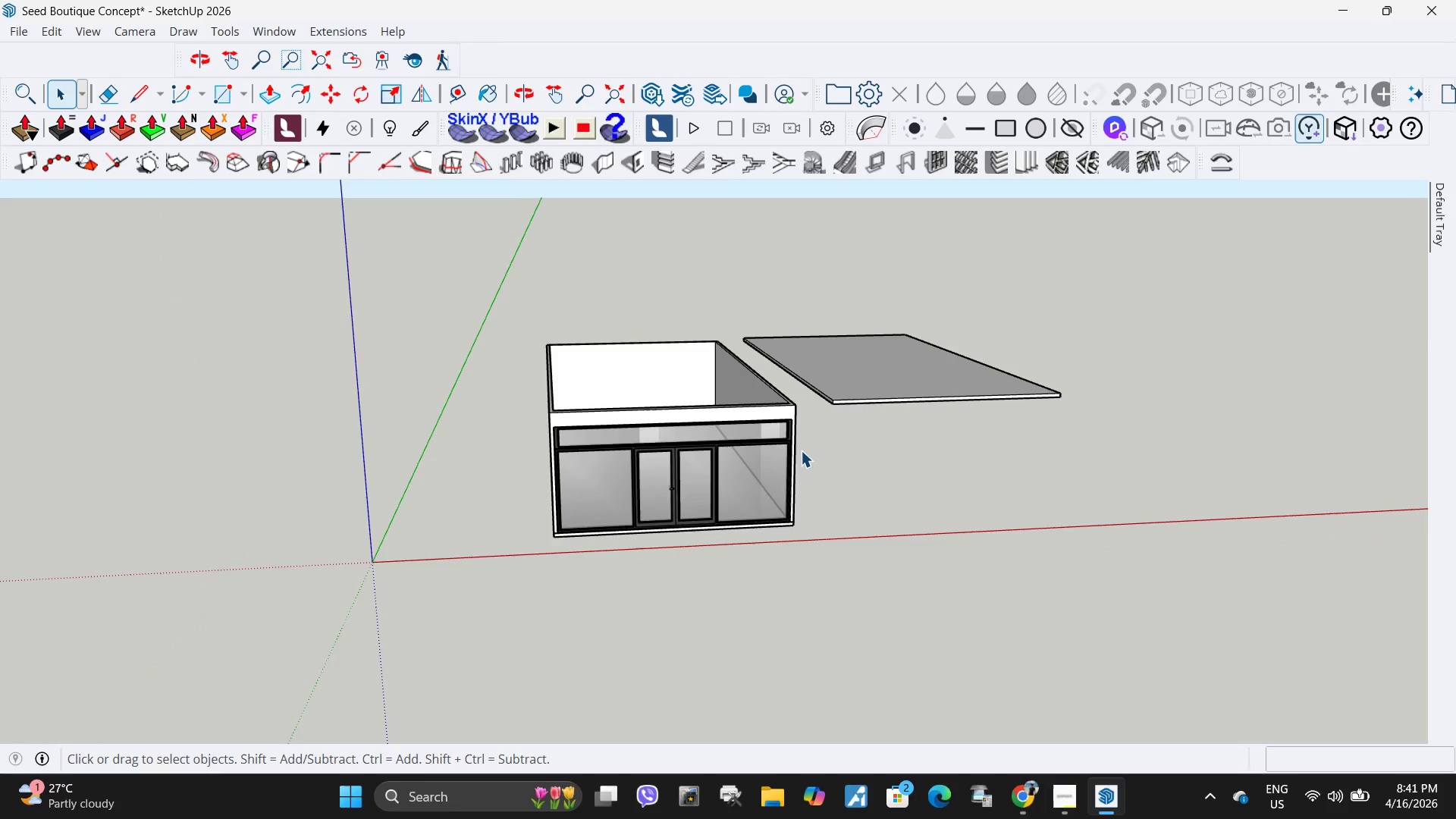 
scroll: coordinate [801, 450], scroll_direction: down, amount: 4.0
 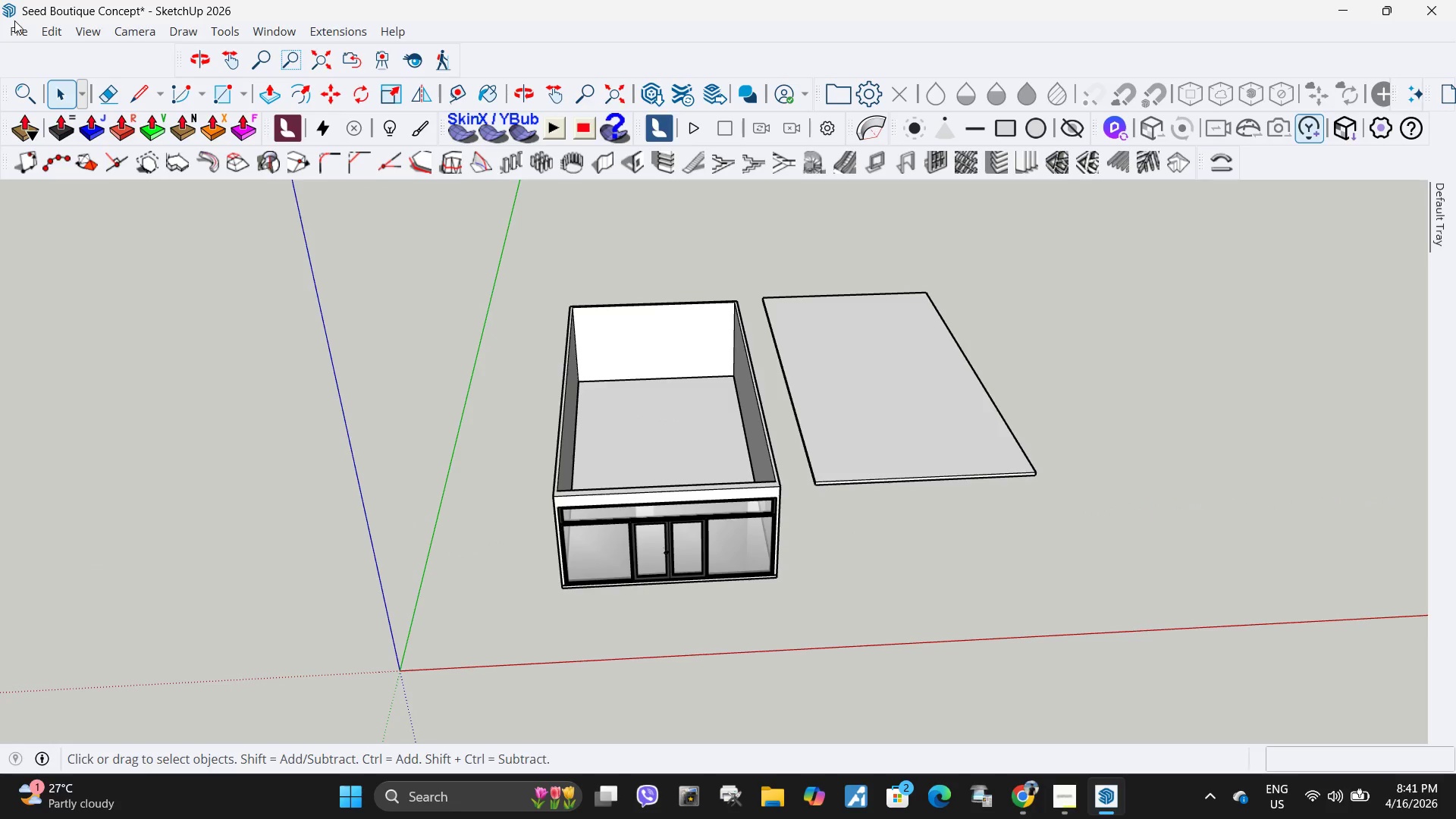 
left_click([18, 31])
 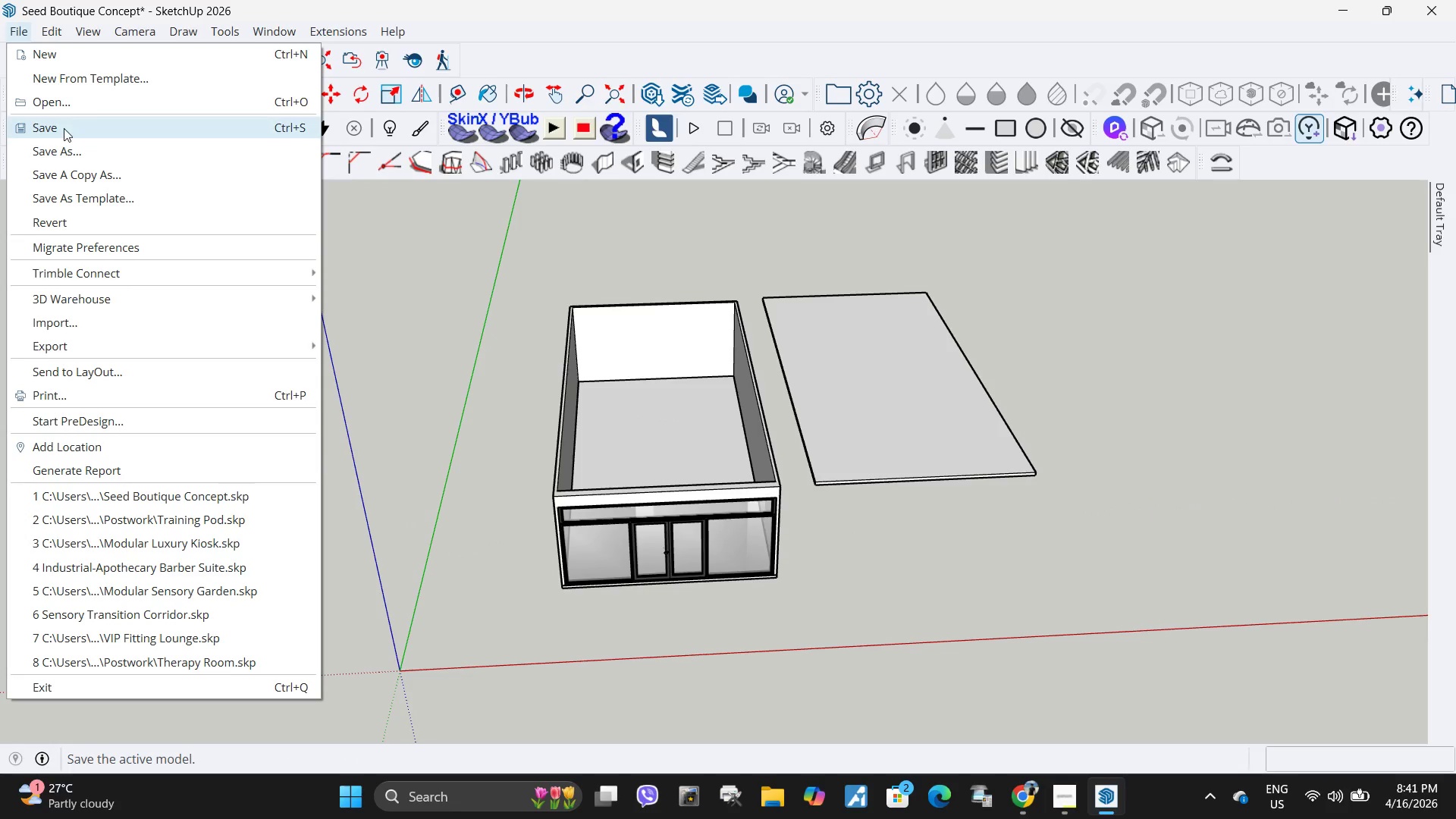 
left_click([64, 128])
 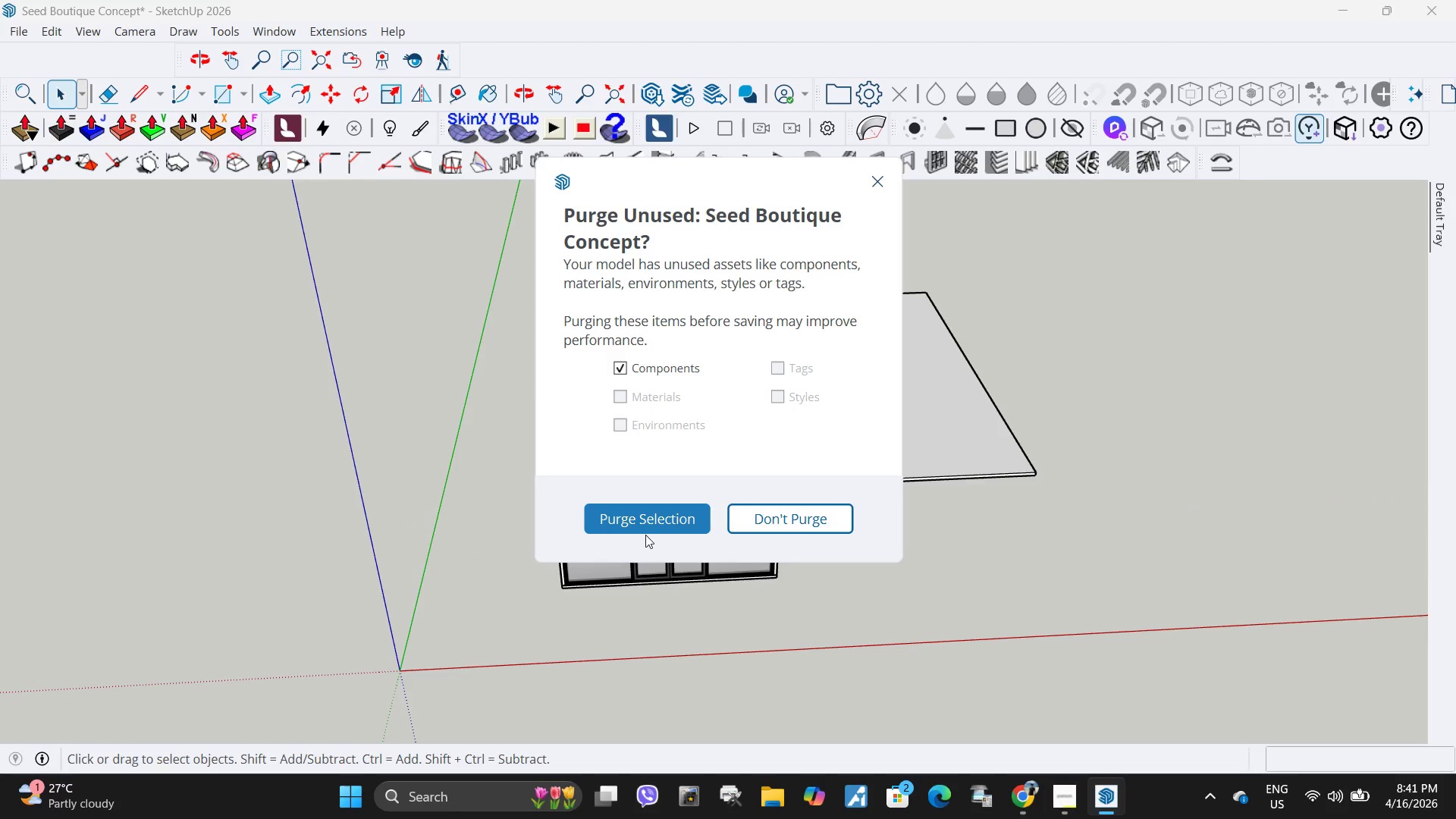 
left_click([647, 523])
 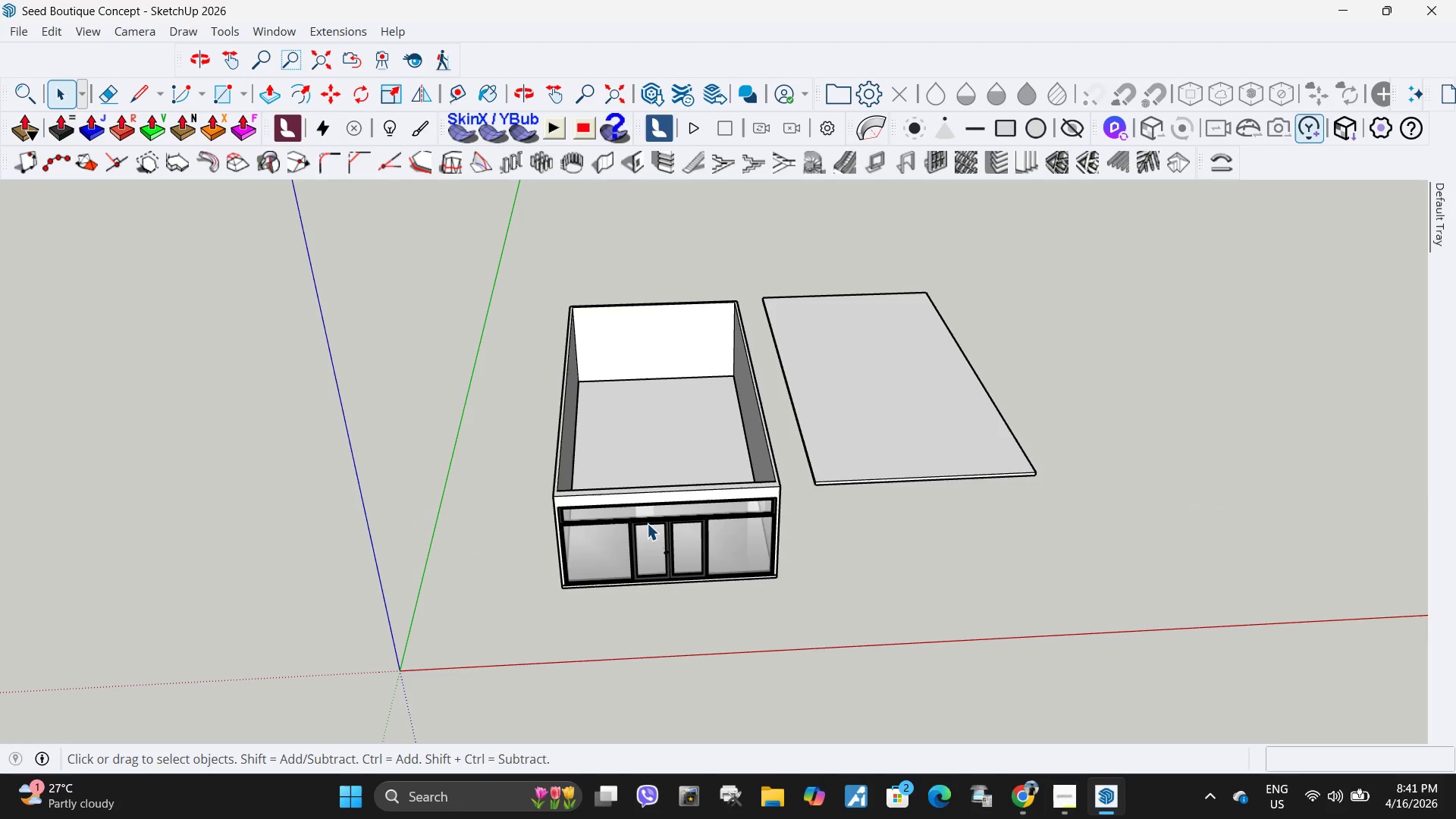 
wait(5.27)
 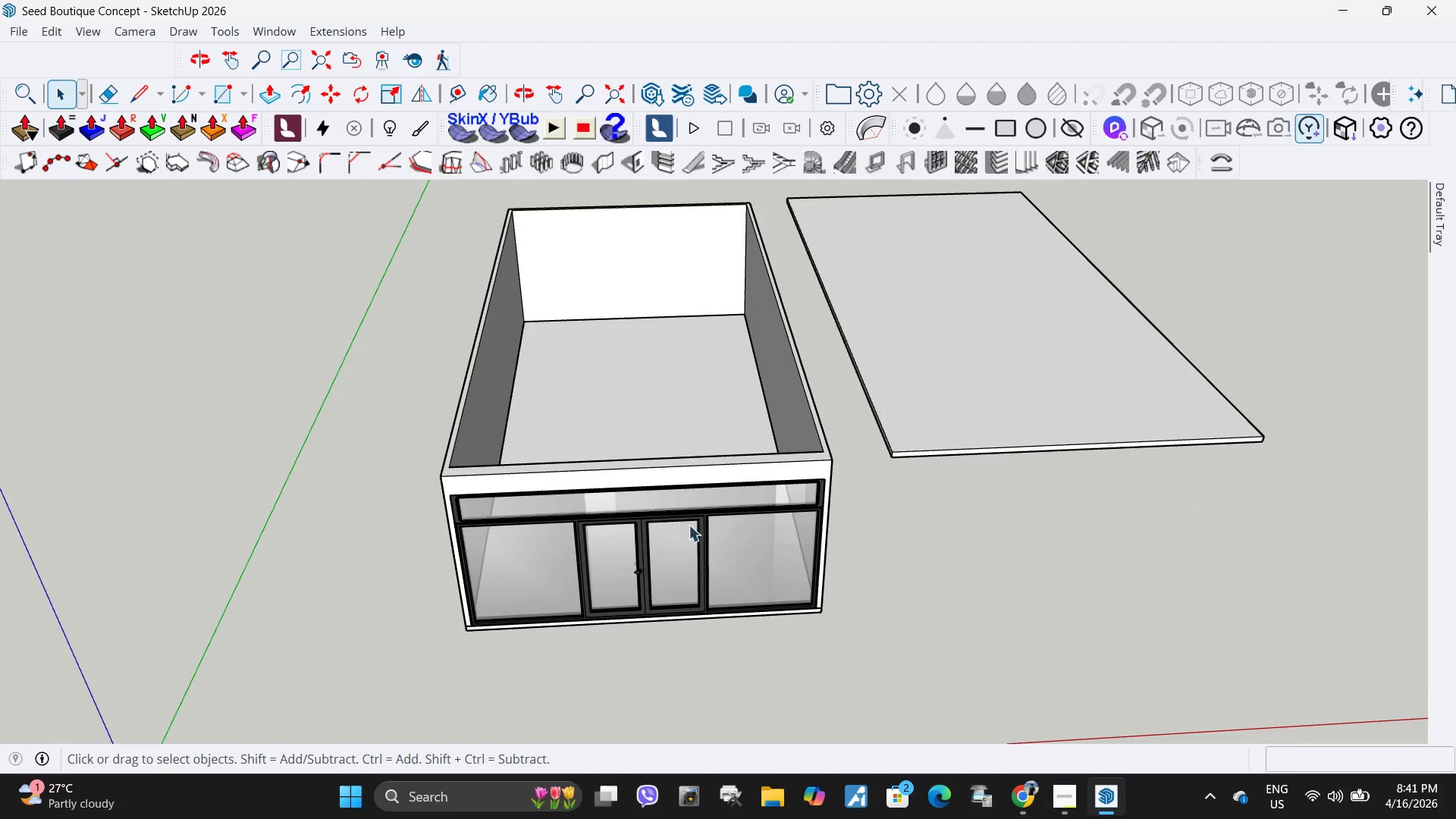 
key(H)
 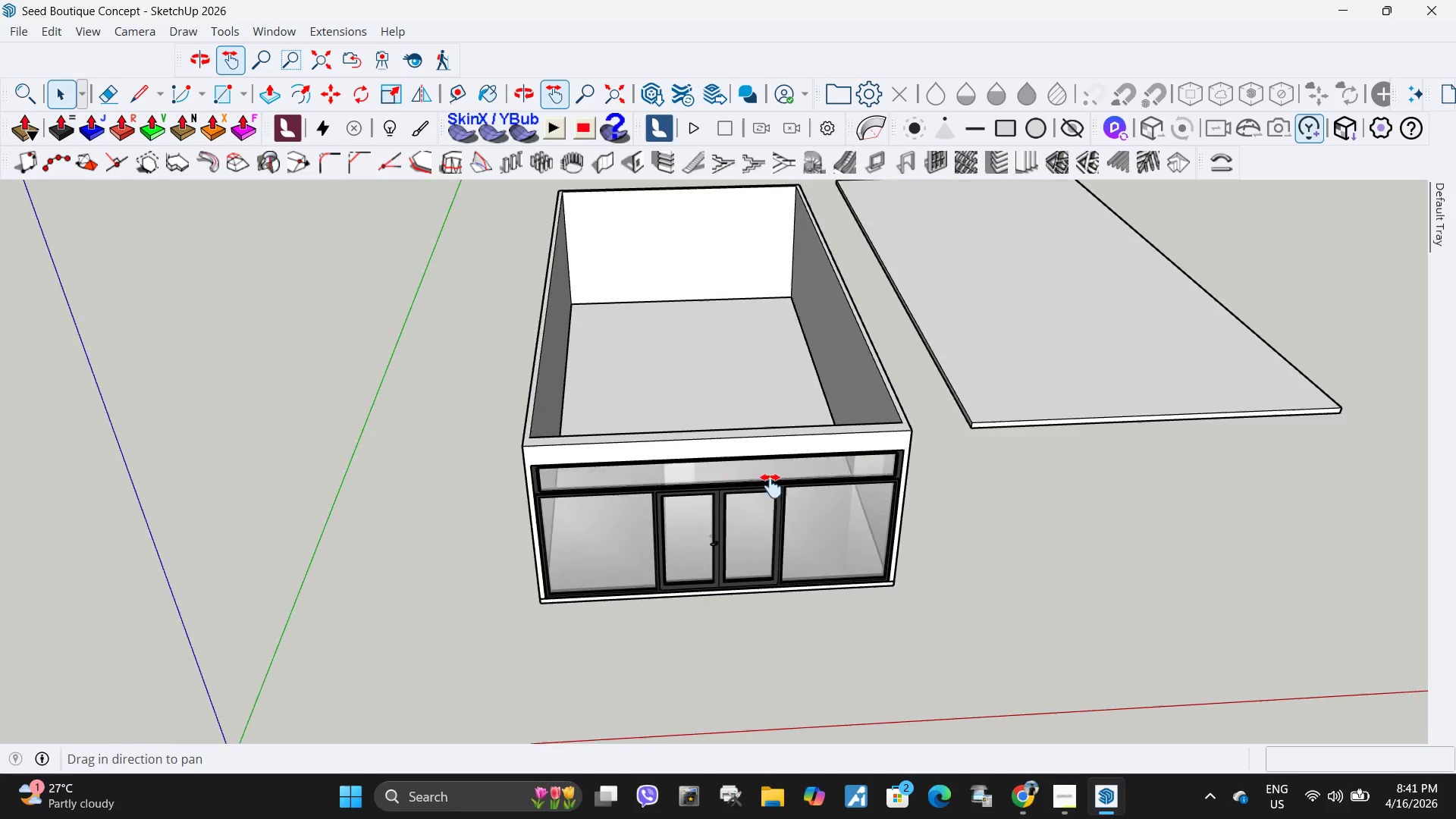 
scroll: coordinate [708, 524], scroll_direction: up, amount: 5.0
 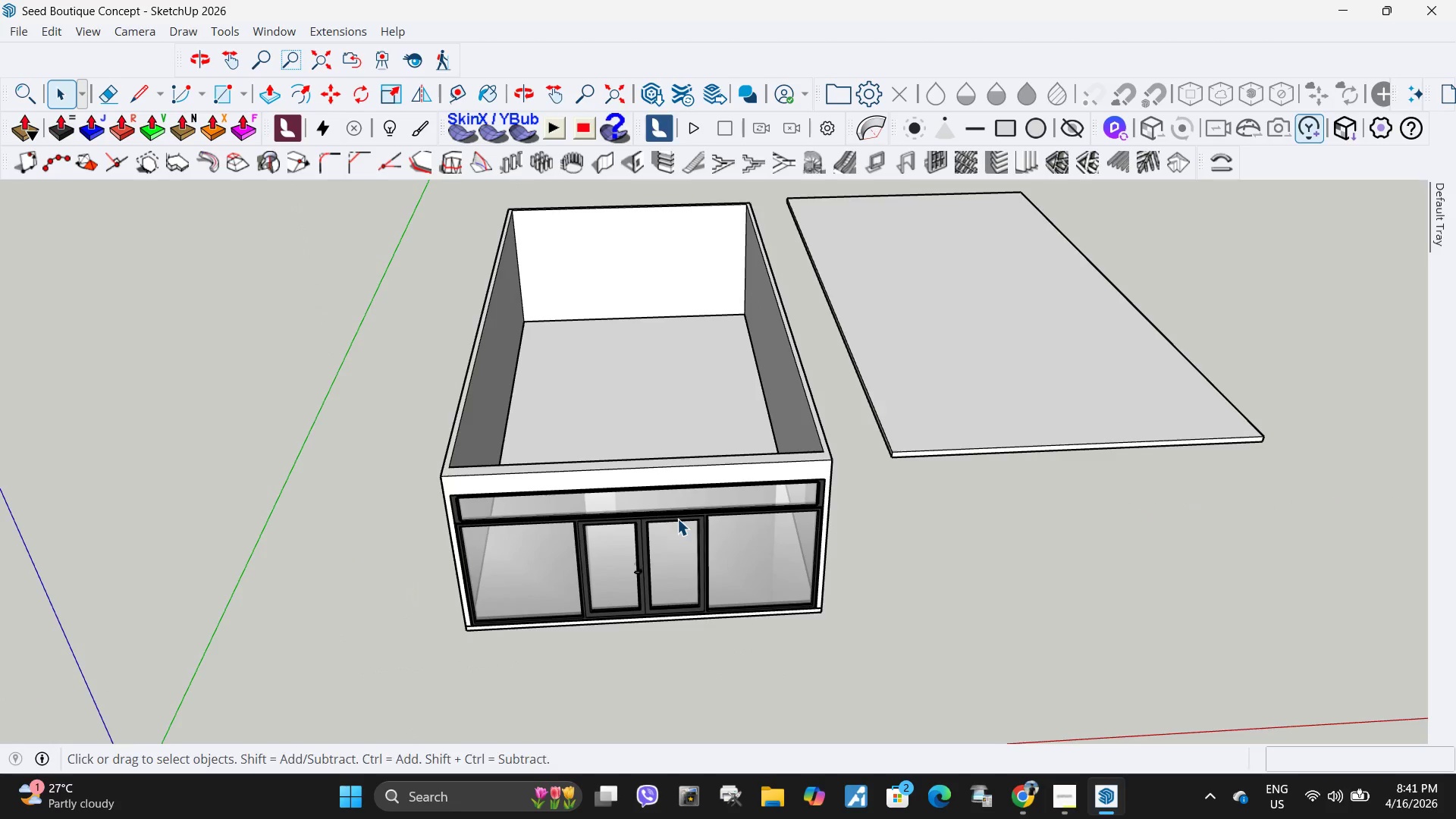 
left_click_drag(start_coordinate=[677, 519], to_coordinate=[770, 491])
 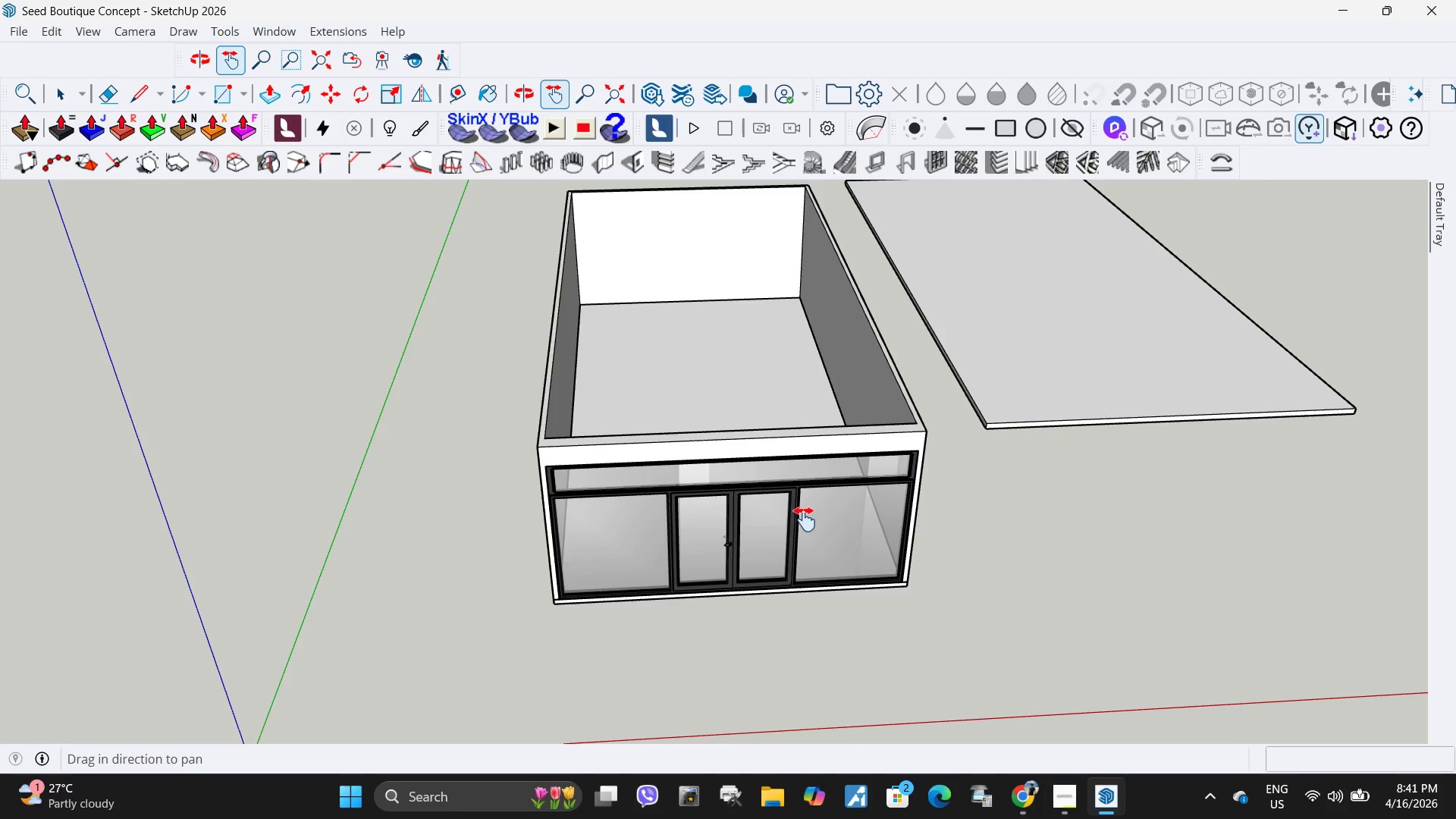 
wait(15.84)
 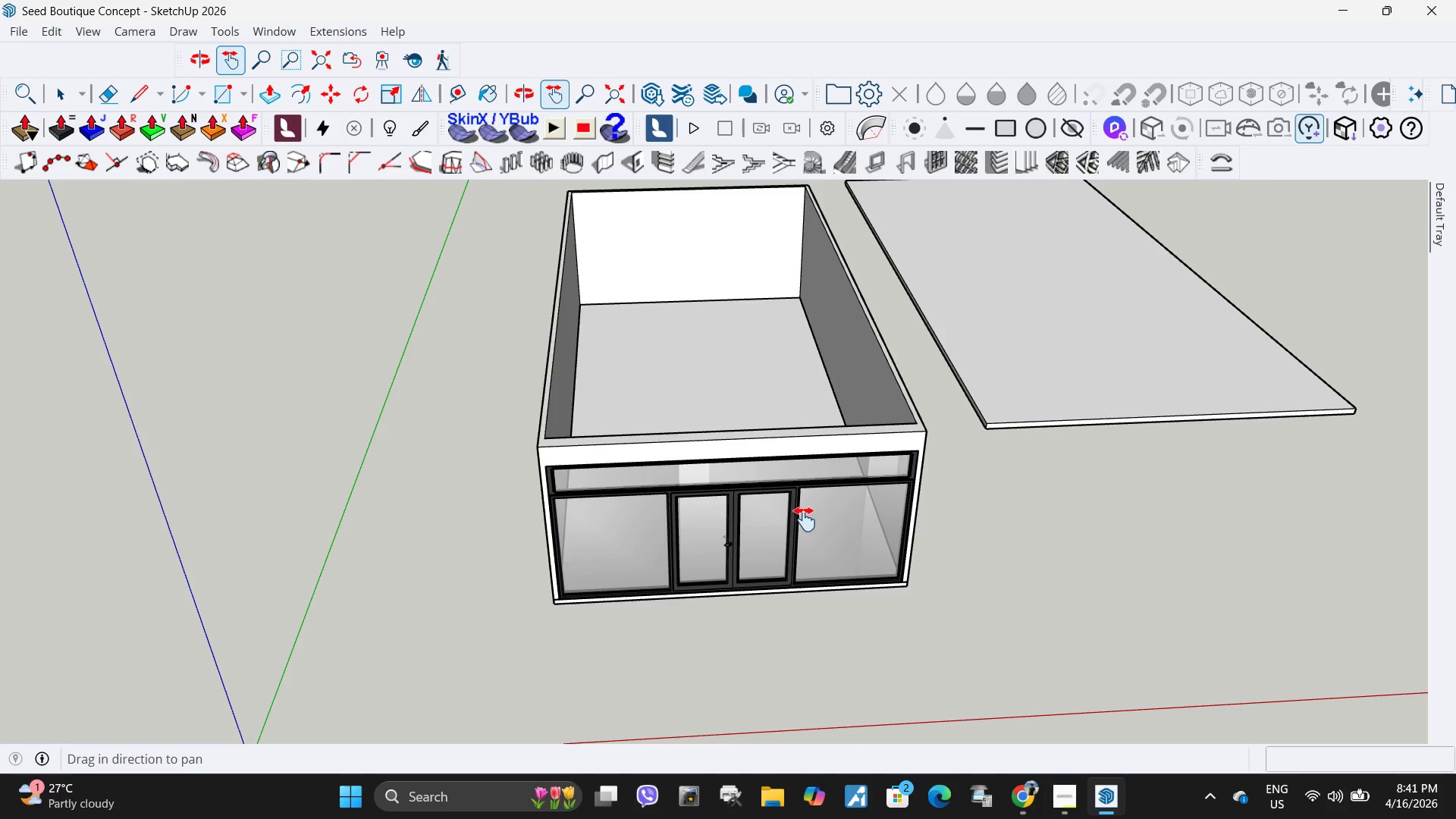 
scroll: coordinate [784, 482], scroll_direction: down, amount: 3.0
 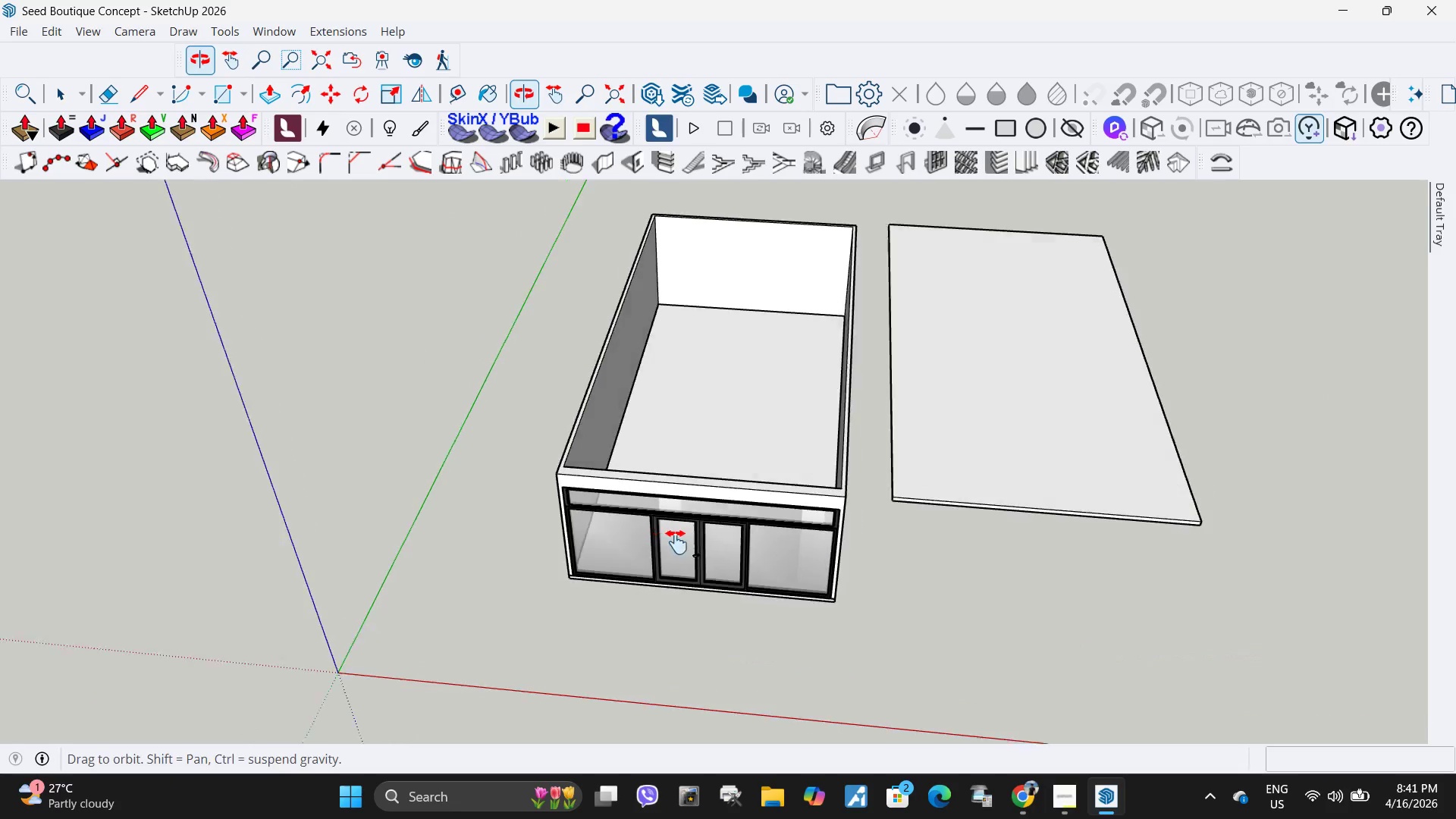 
key(Space)
 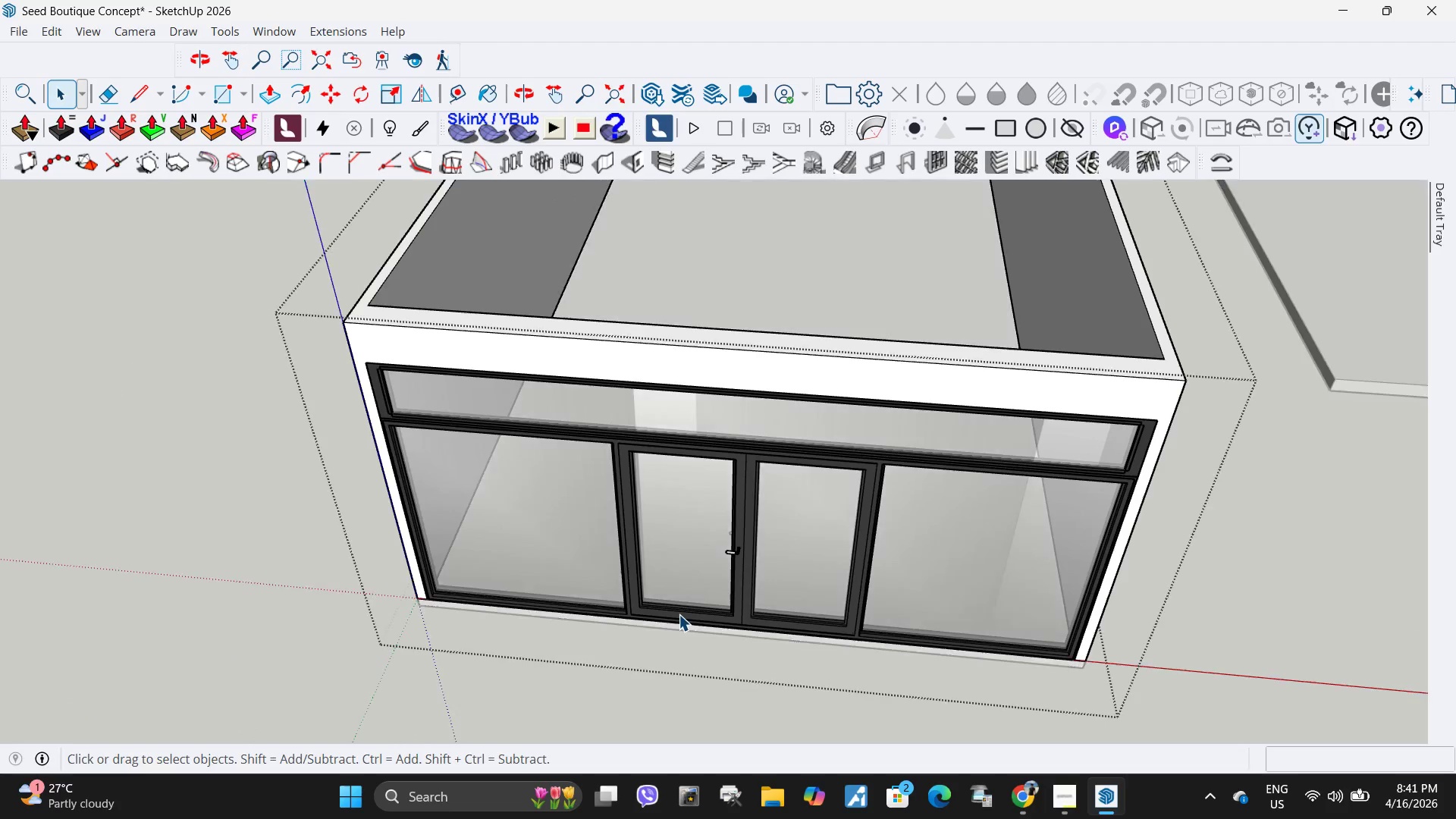 
scroll: coordinate [674, 582], scroll_direction: up, amount: 9.0
 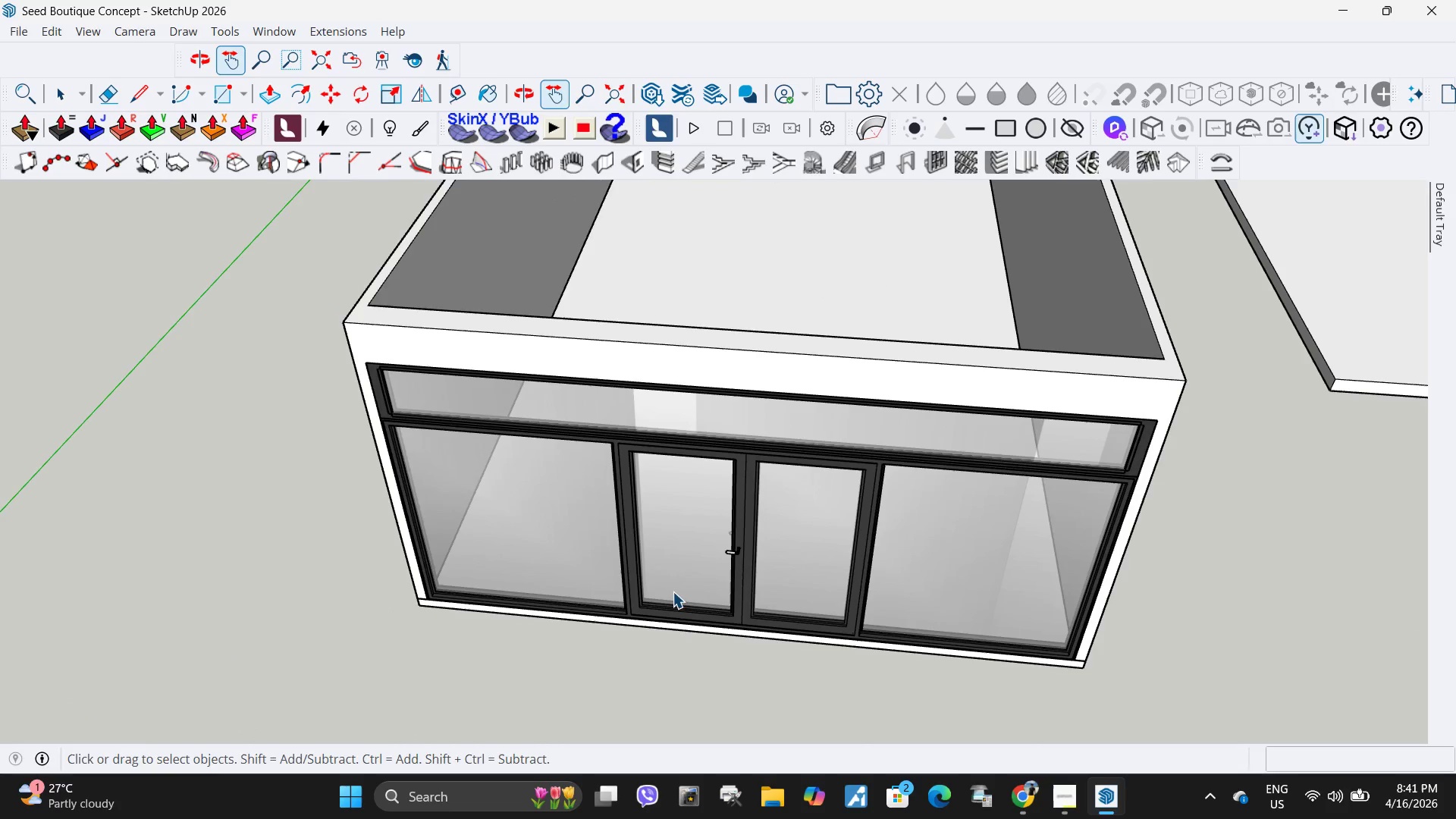 
double_click([679, 614])
 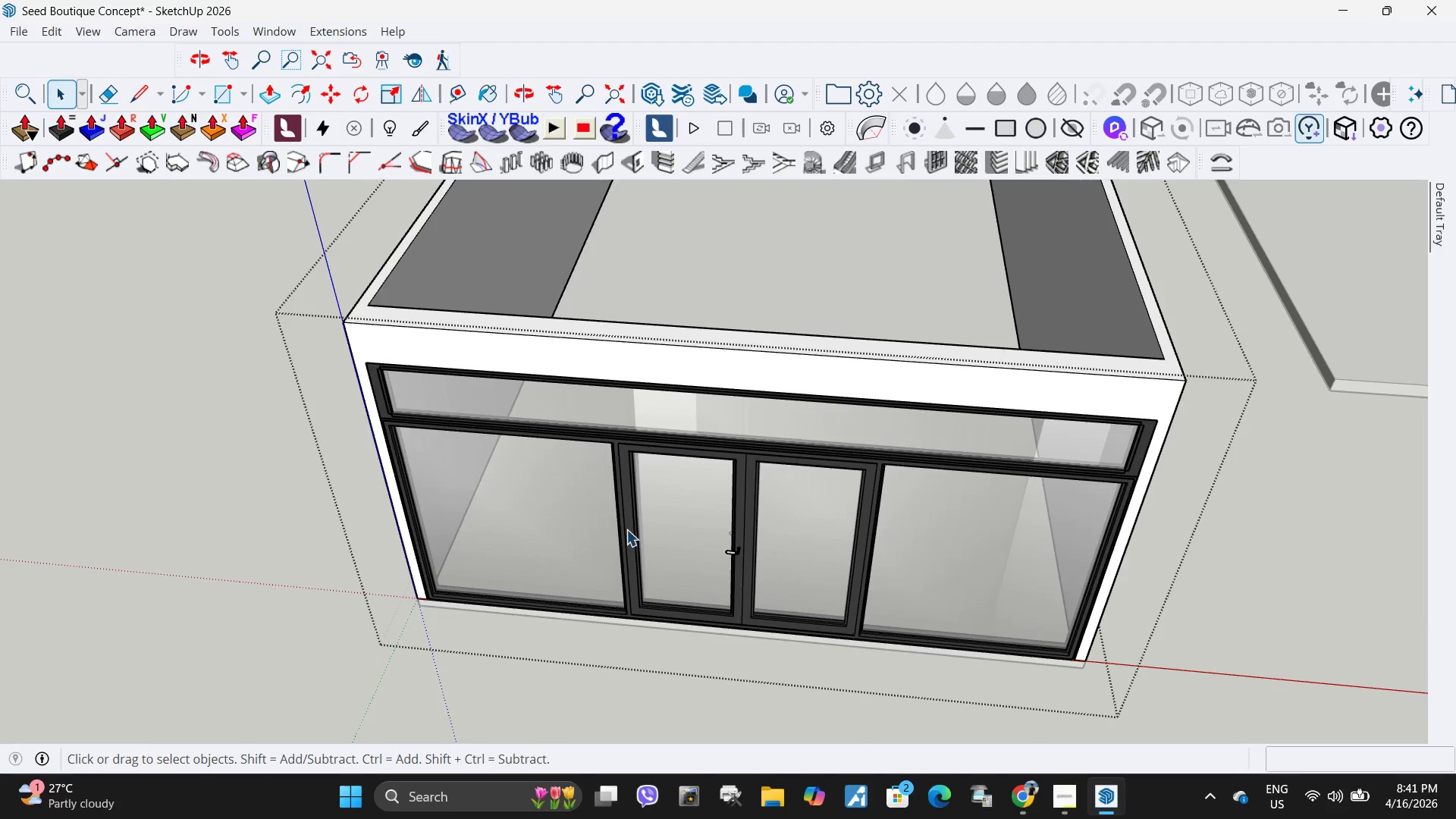 
left_click([626, 529])
 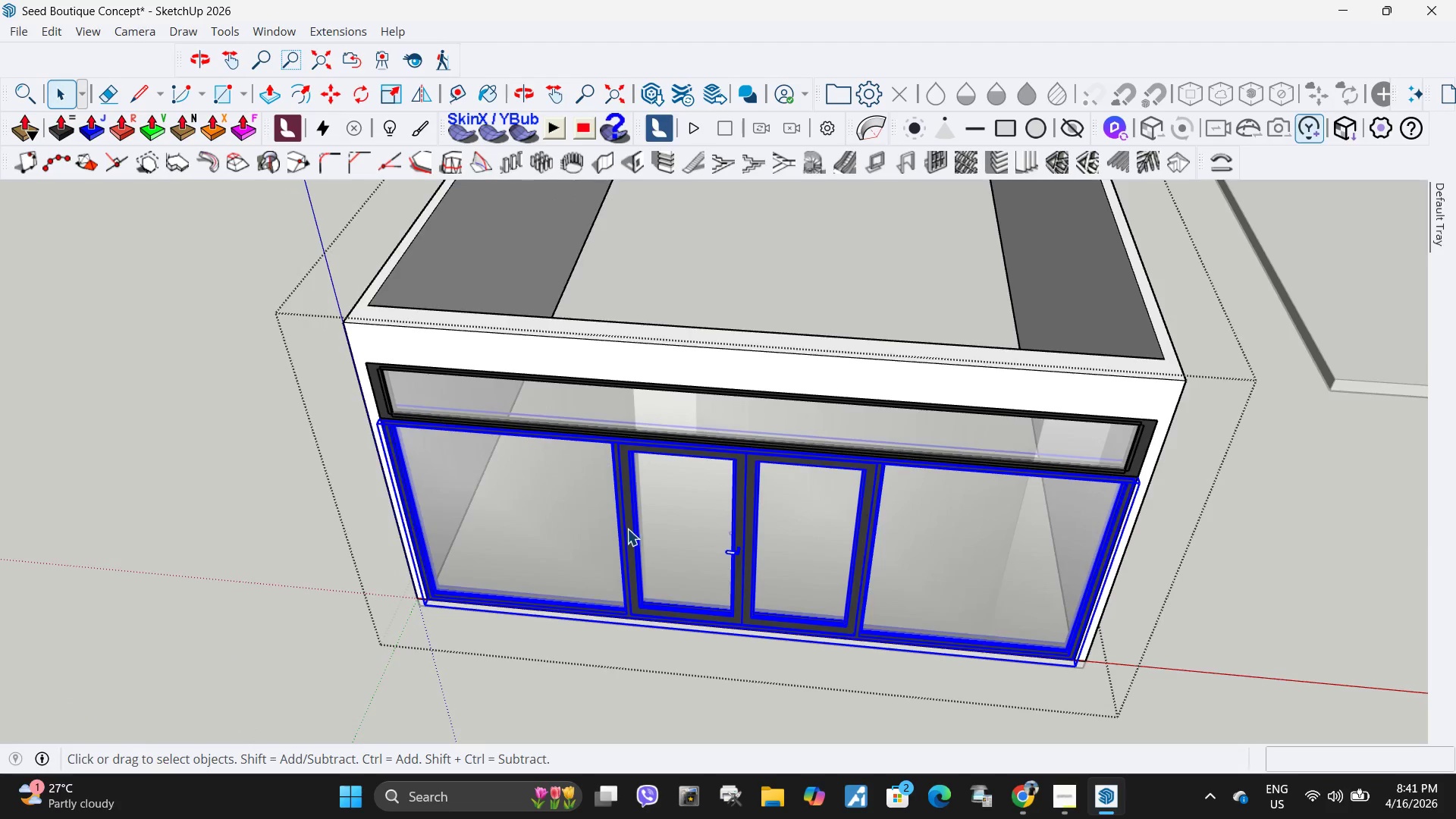 
double_click([644, 530])
 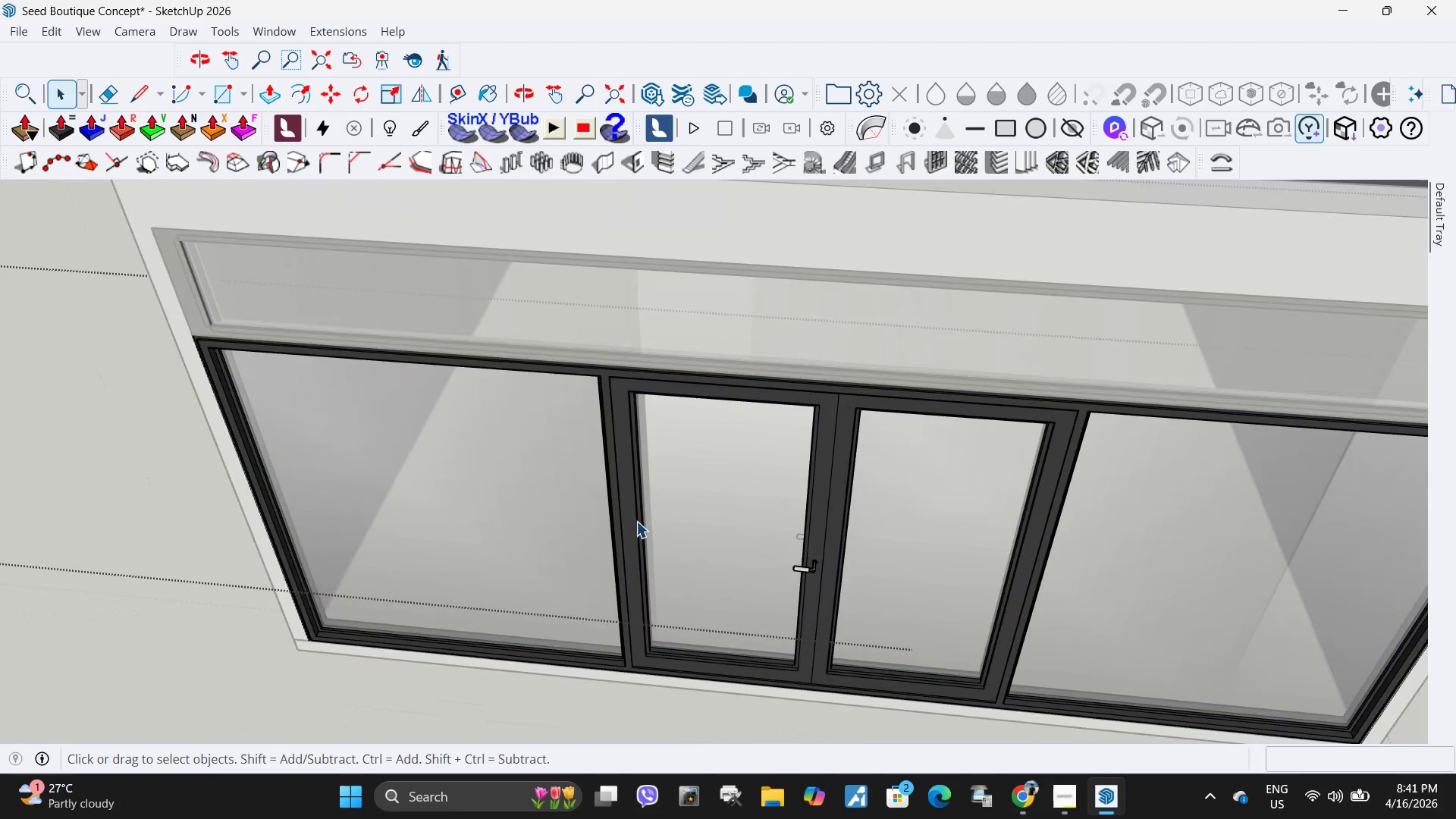 
scroll: coordinate [629, 529], scroll_direction: up, amount: 5.0
 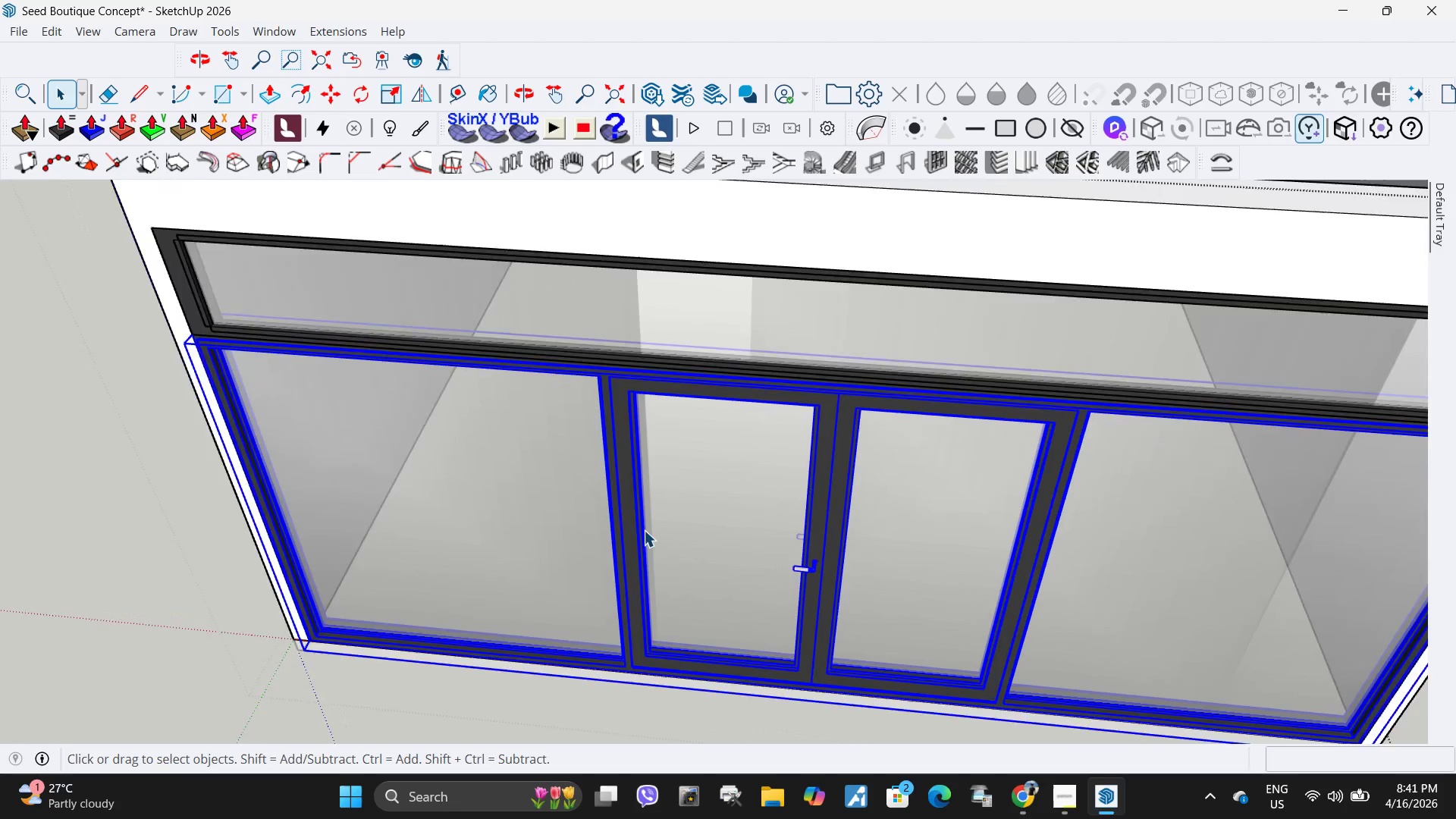 
triple_click([636, 521])
 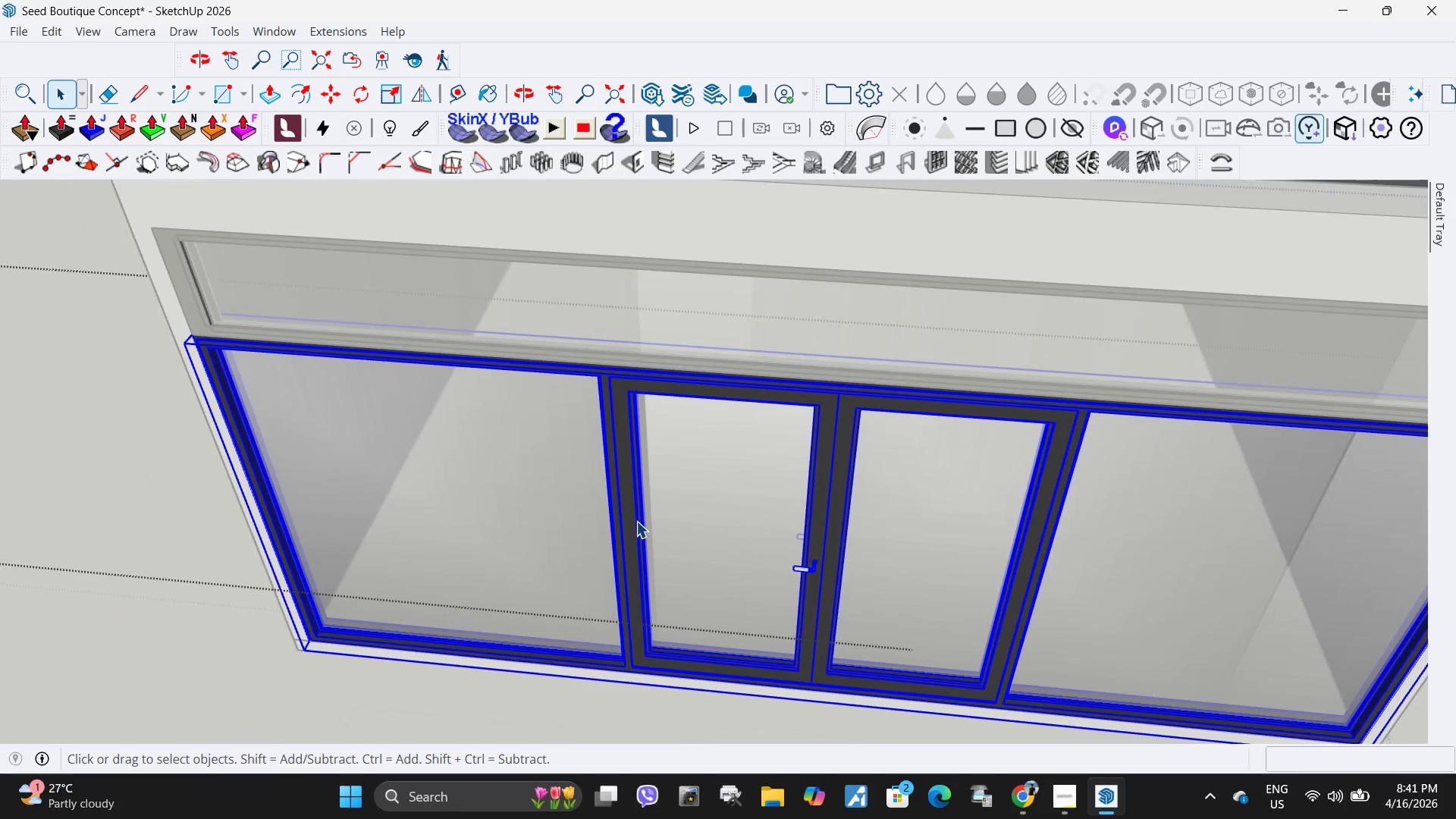 
triple_click([636, 521])
 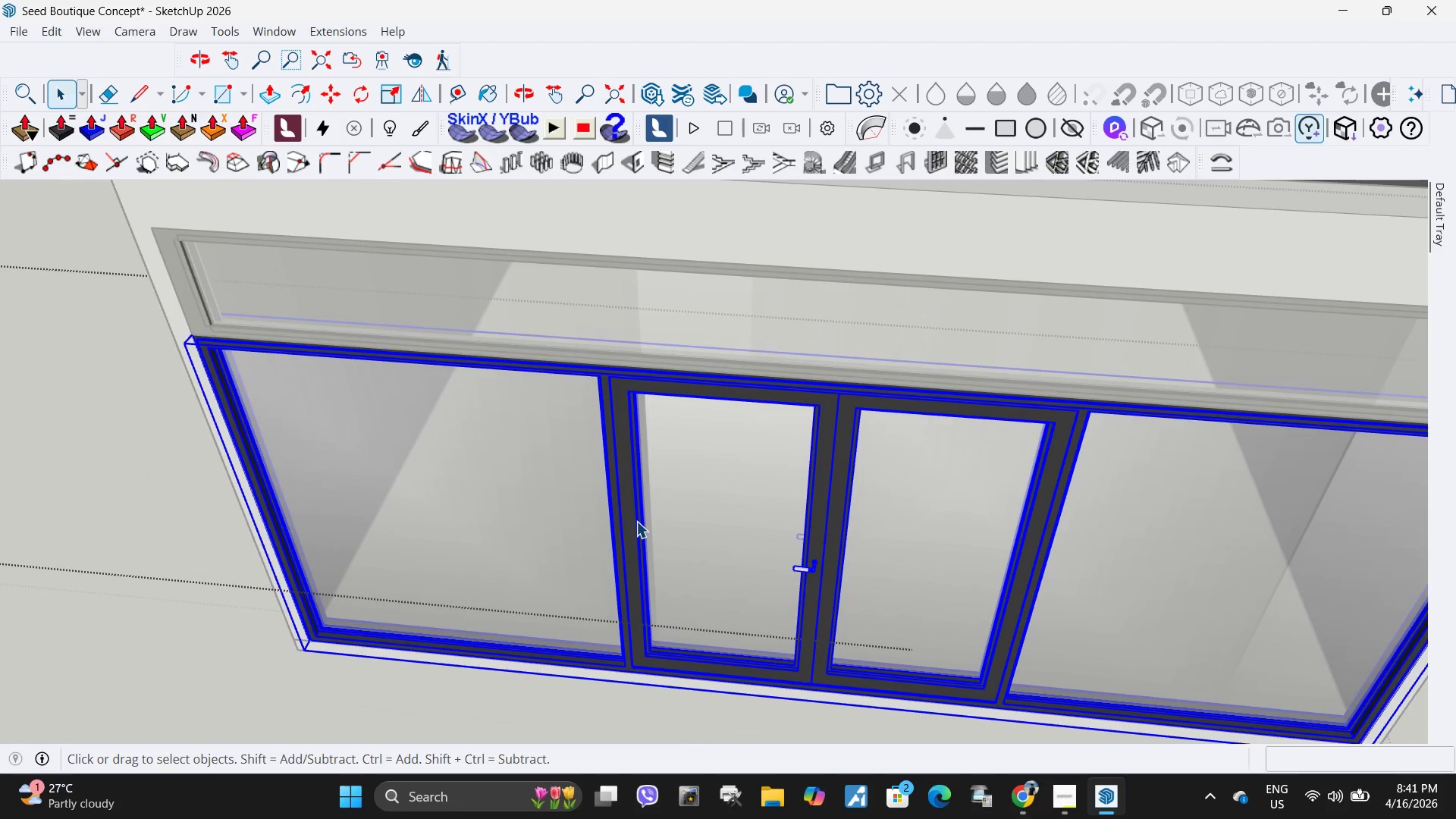 
triple_click([636, 521])
 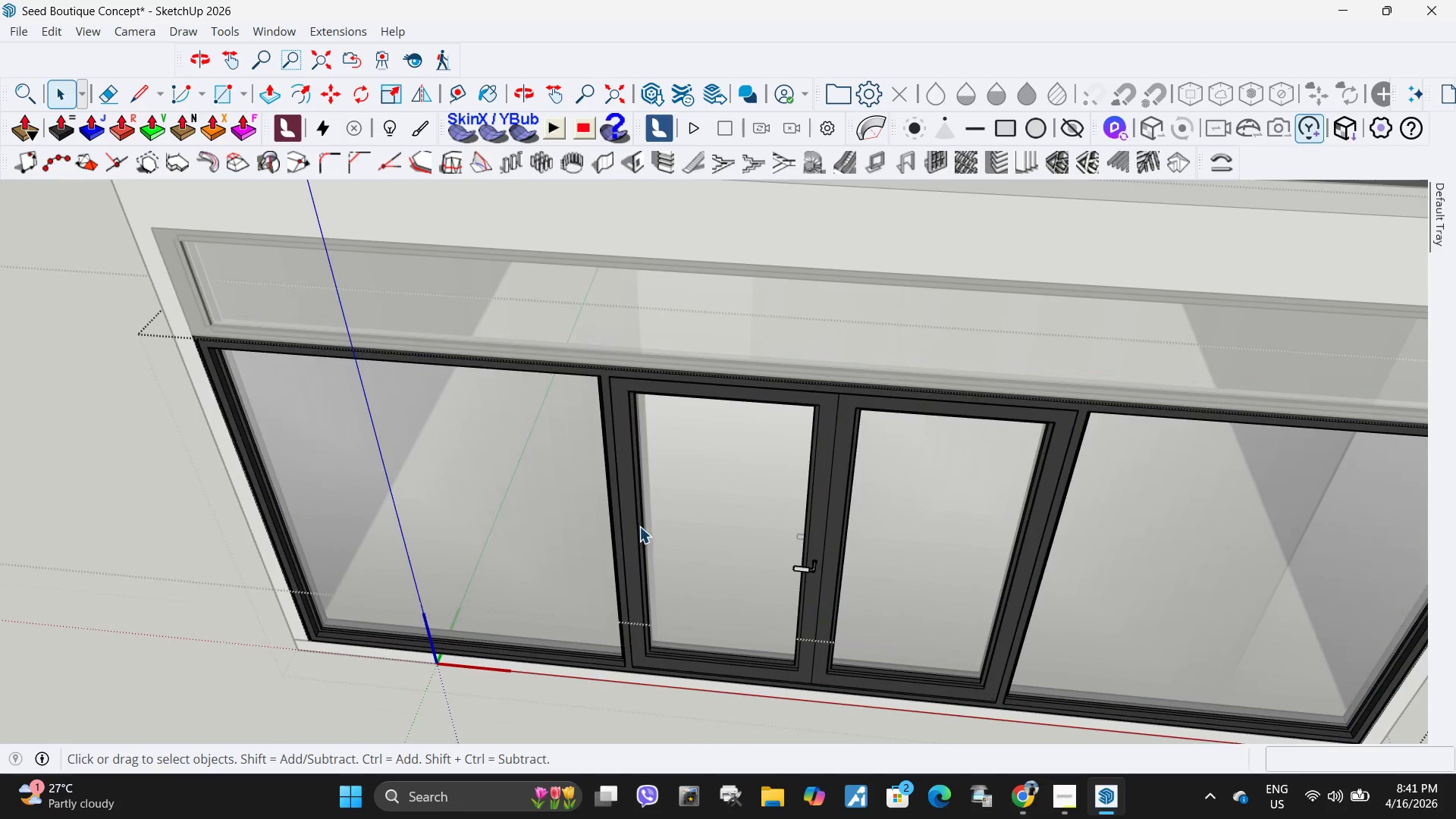 
triple_click([639, 526])
 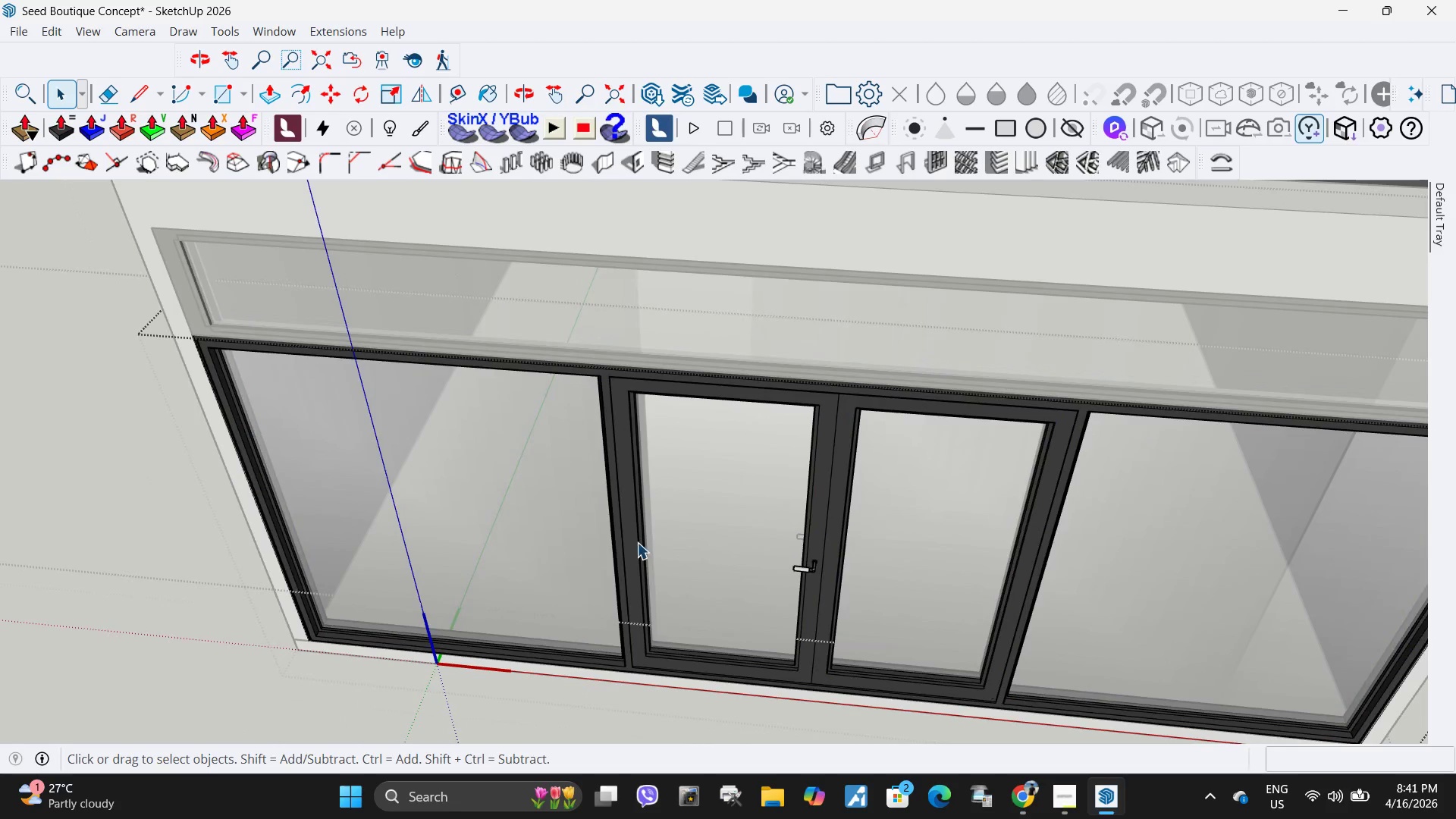 
left_click([637, 545])
 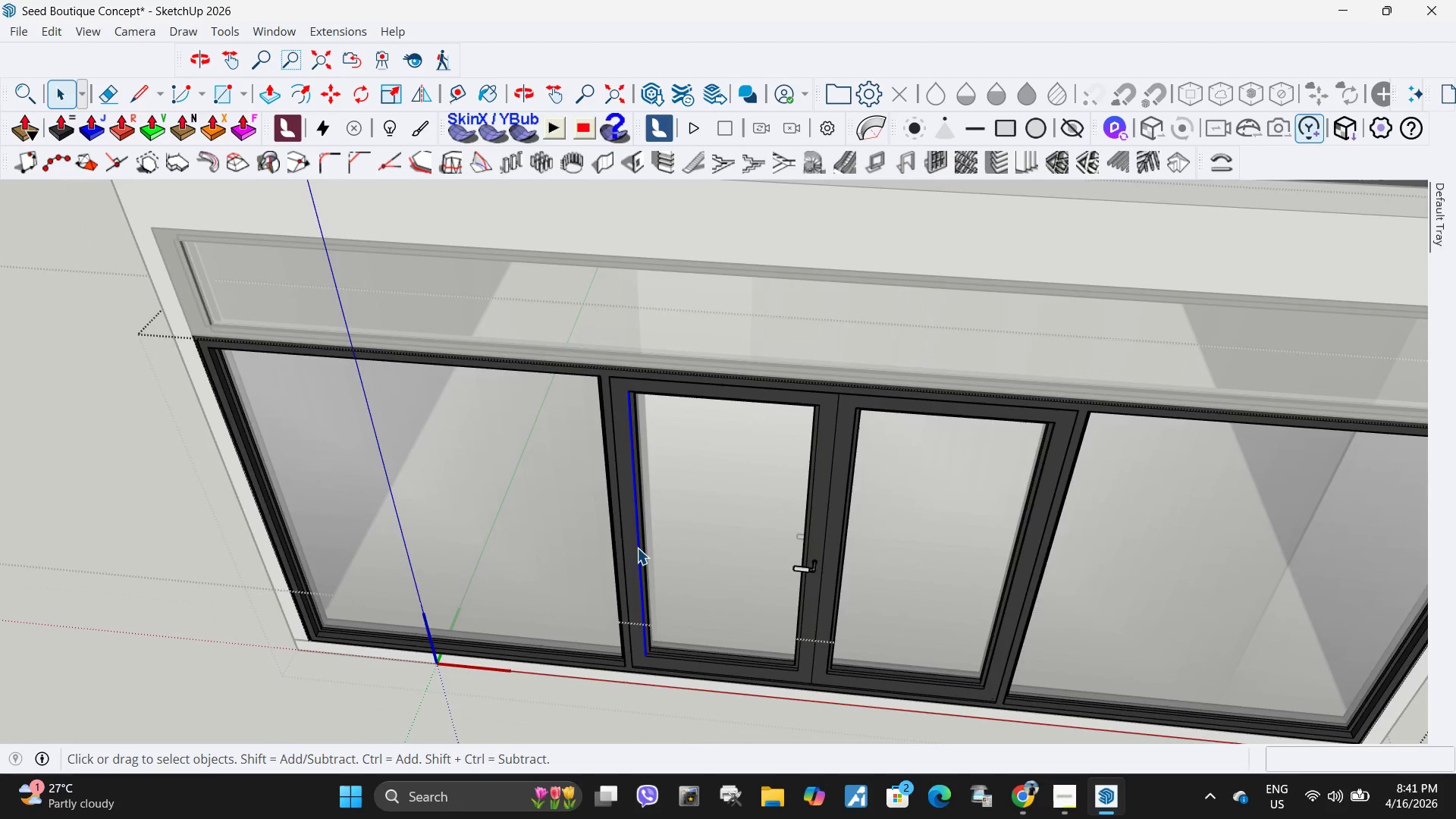 
key(Escape)
 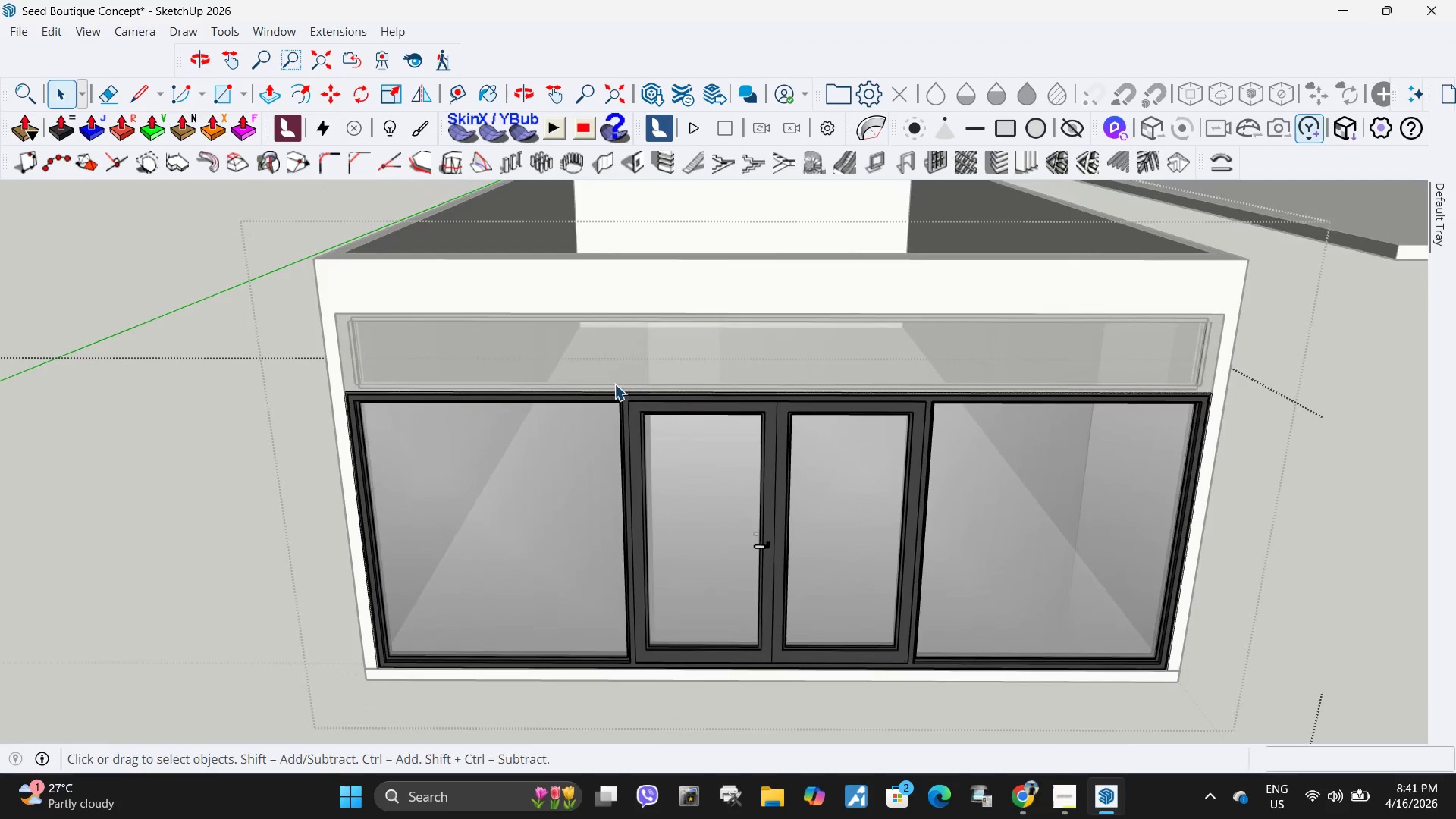 
scroll: coordinate [638, 548], scroll_direction: down, amount: 4.0
 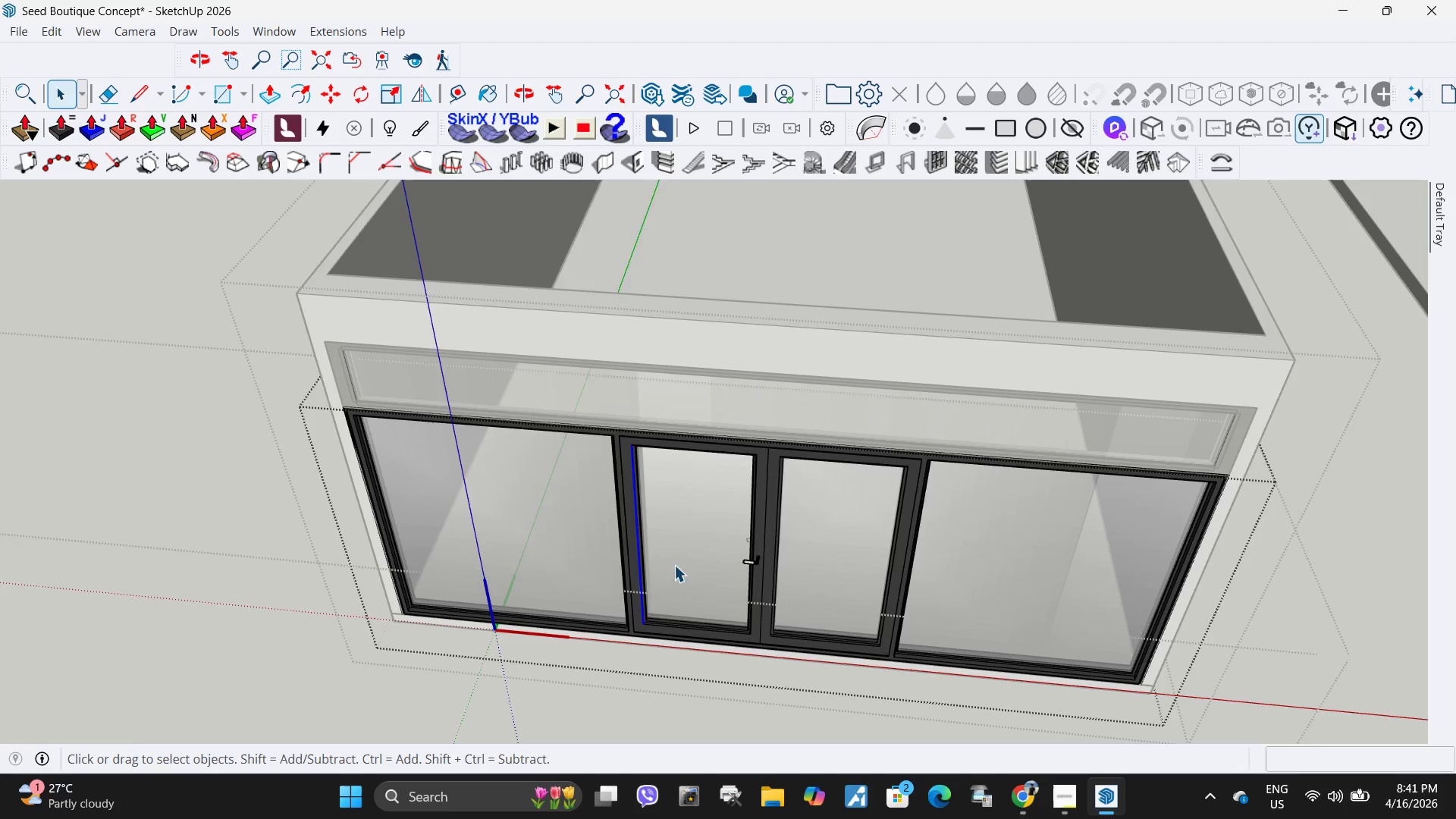 
left_click_drag(start_coordinate=[607, 381], to_coordinate=[946, 689])
 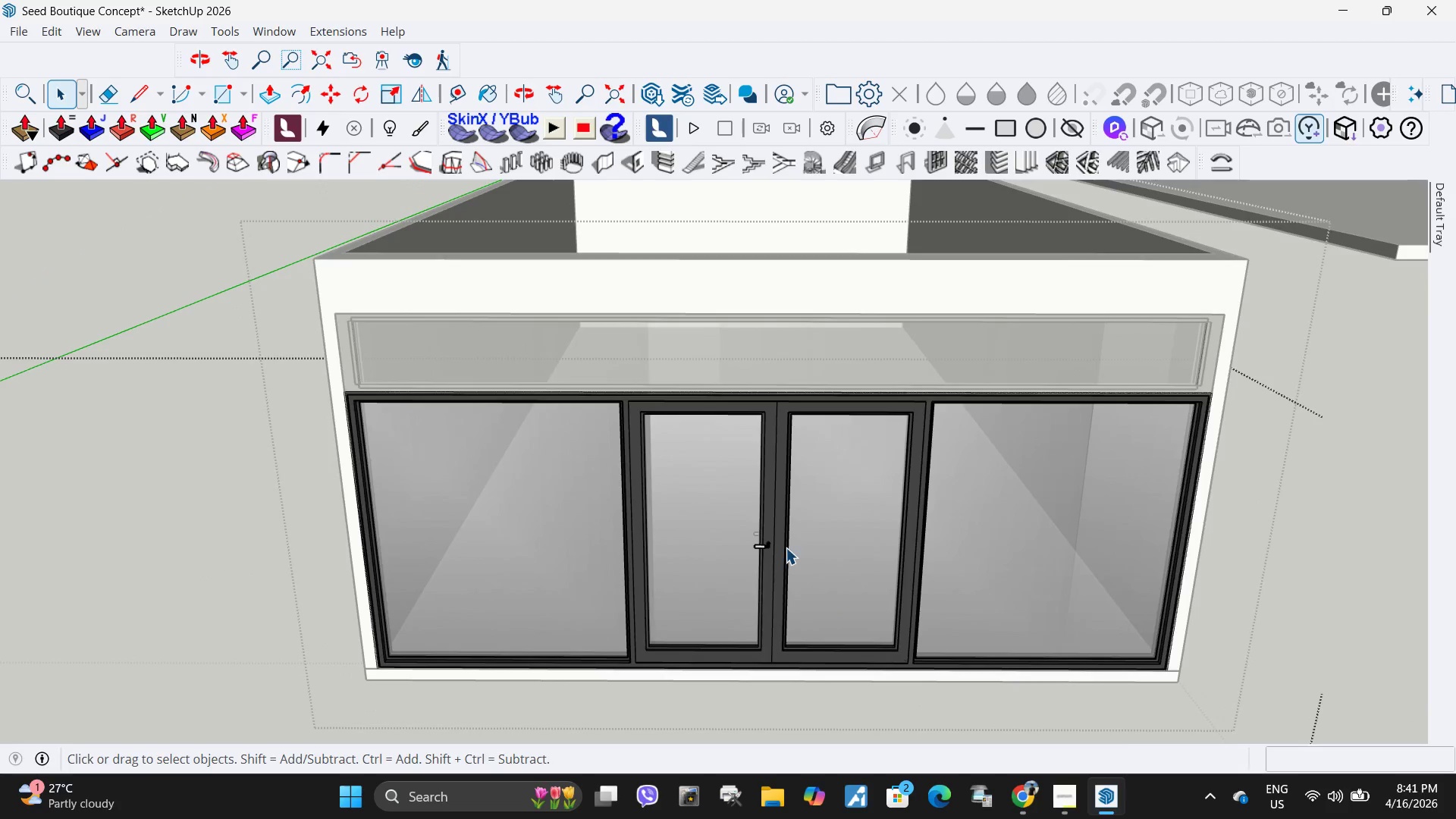 
left_click([774, 551])
 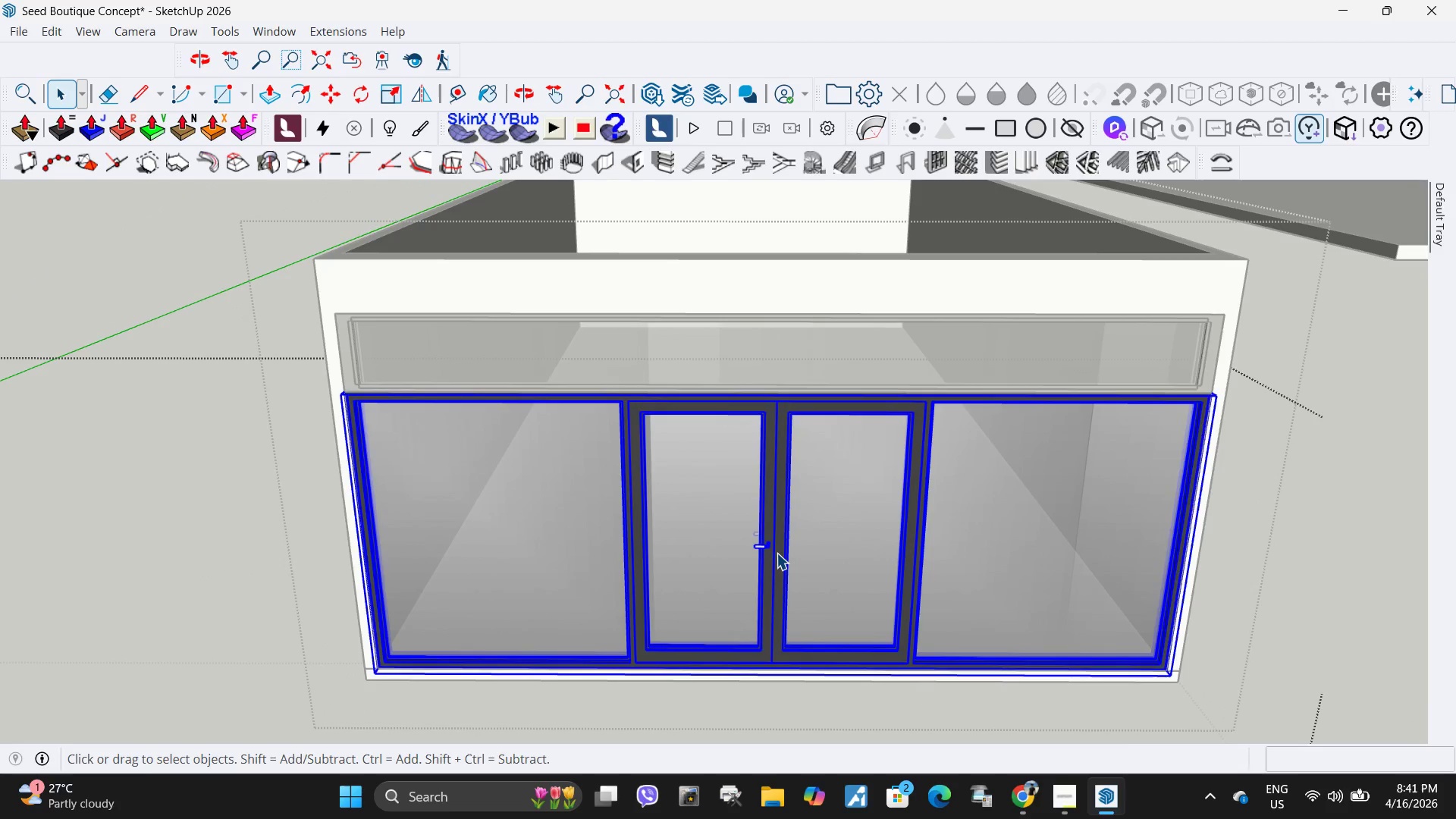 
double_click([777, 553])
 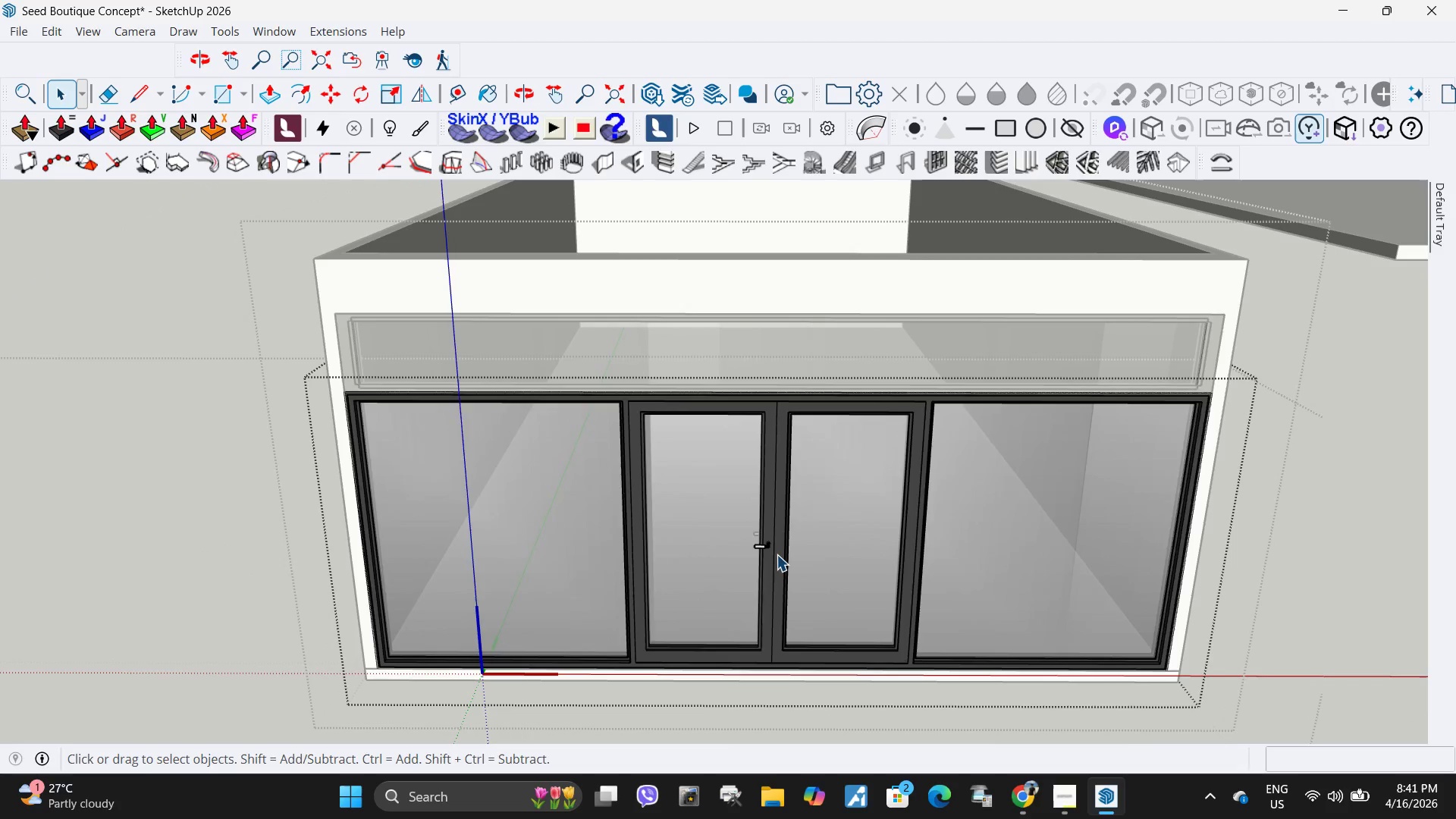 
triple_click([777, 554])
 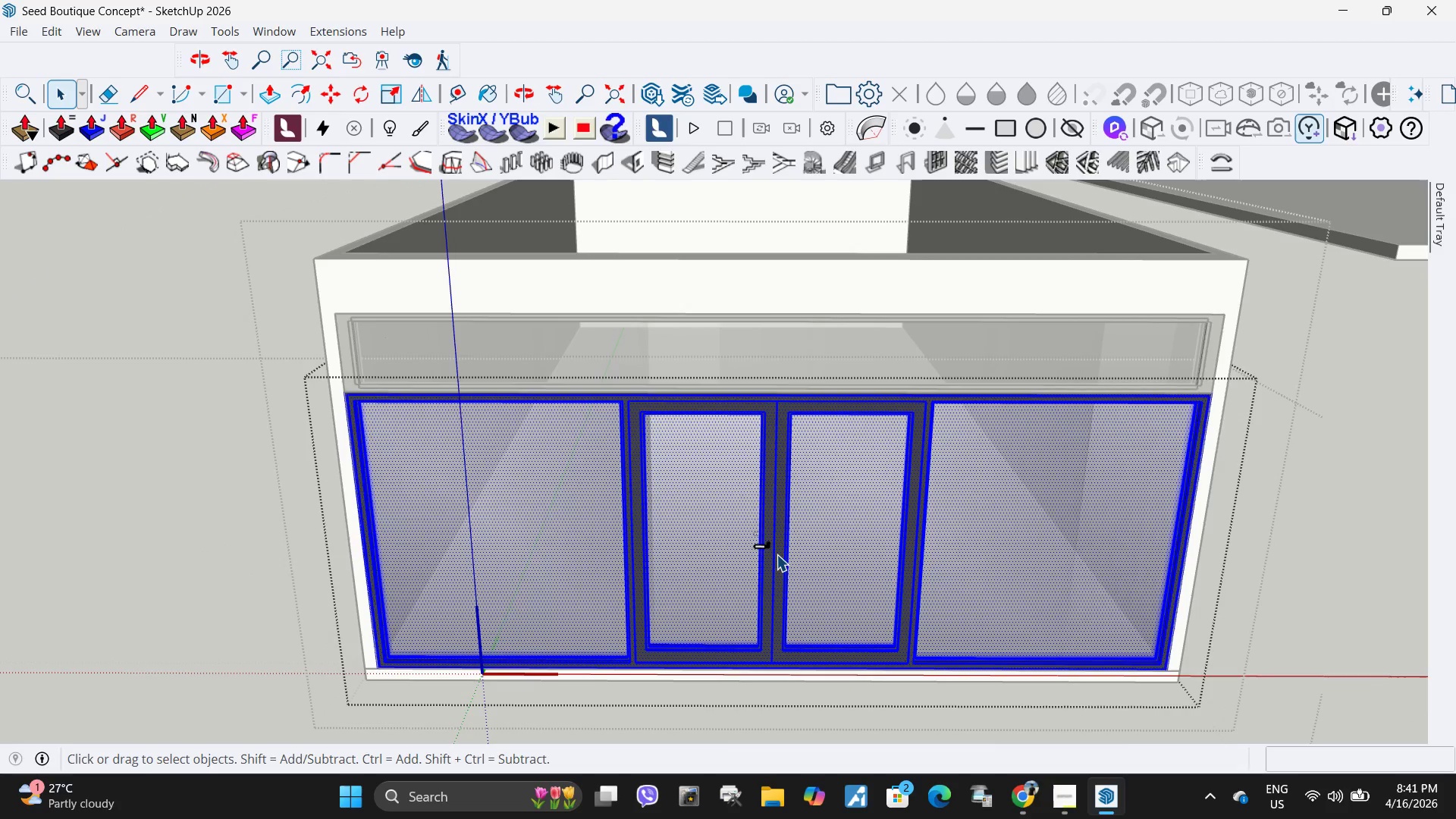 
triple_click([777, 554])
 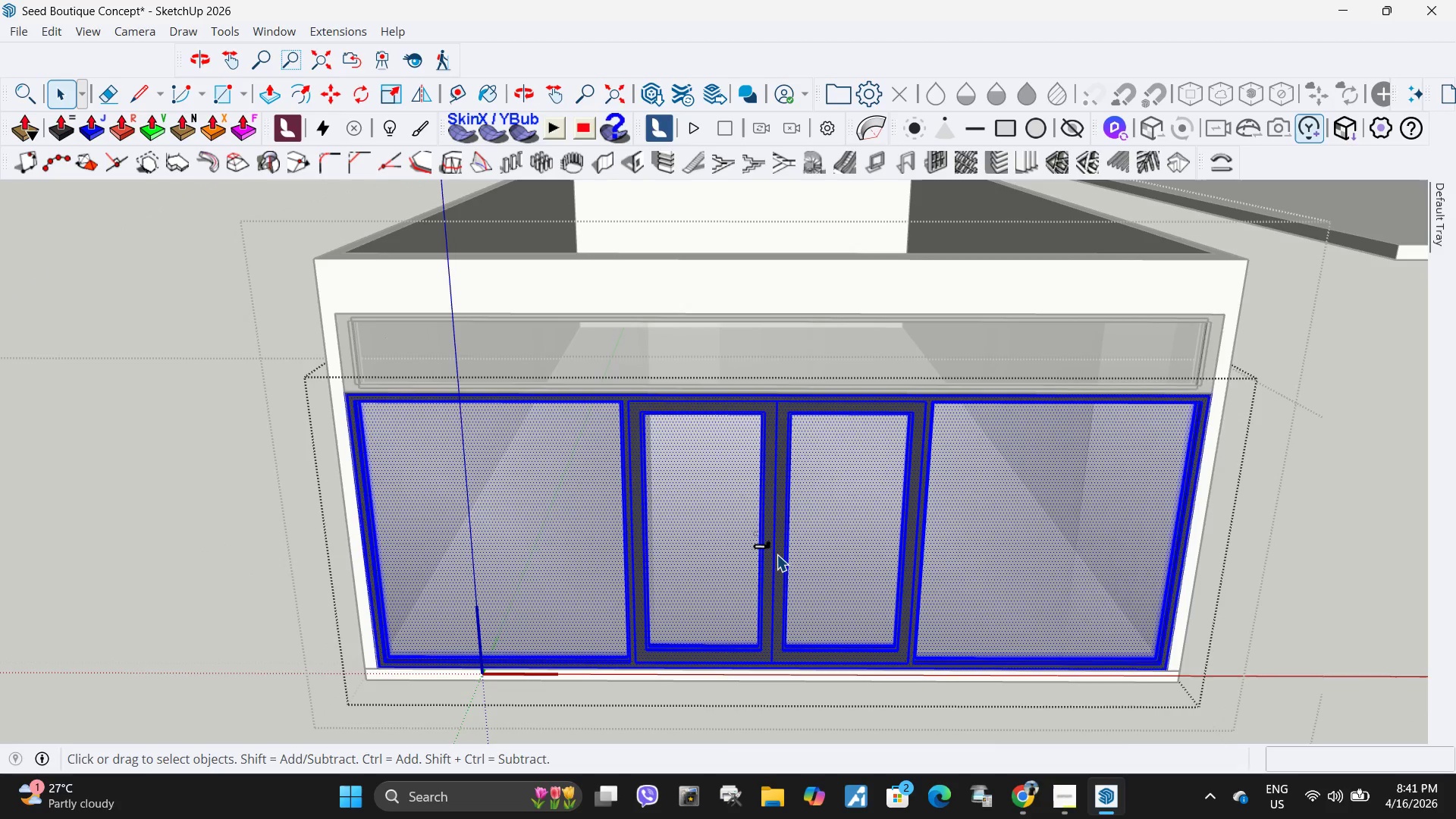 
triple_click([777, 554])
 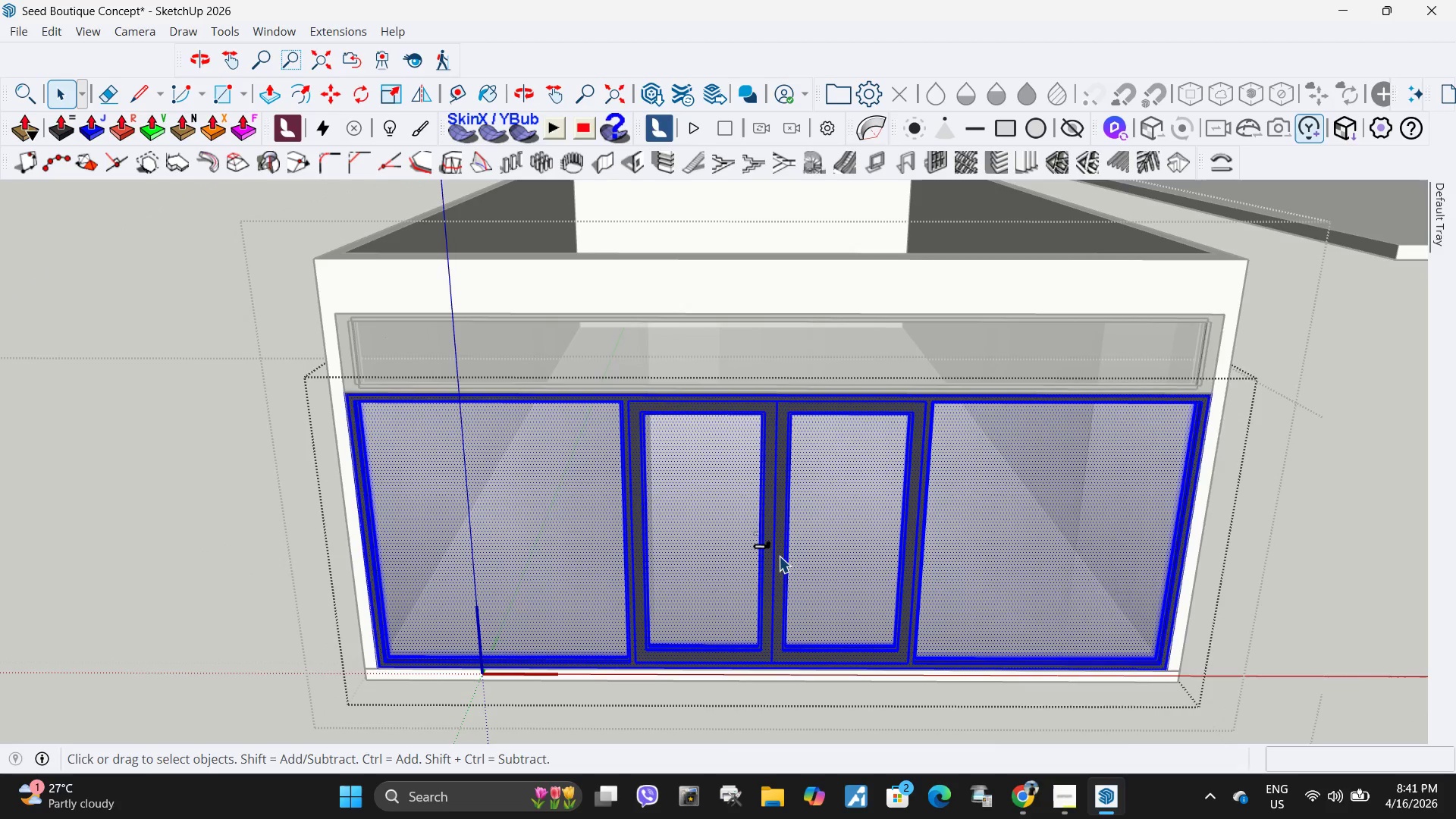 
triple_click([779, 556])
 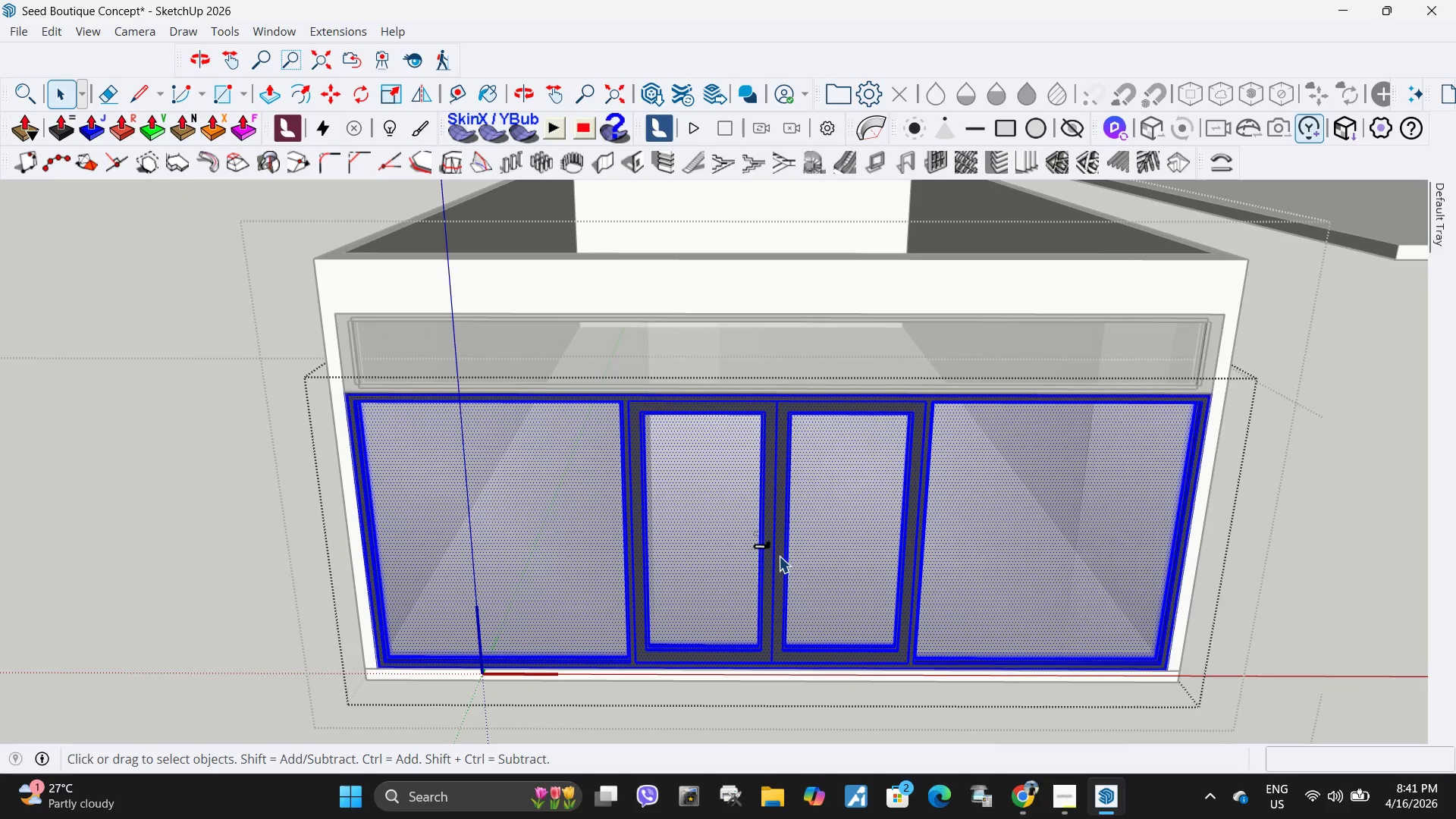 
triple_click([779, 556])
 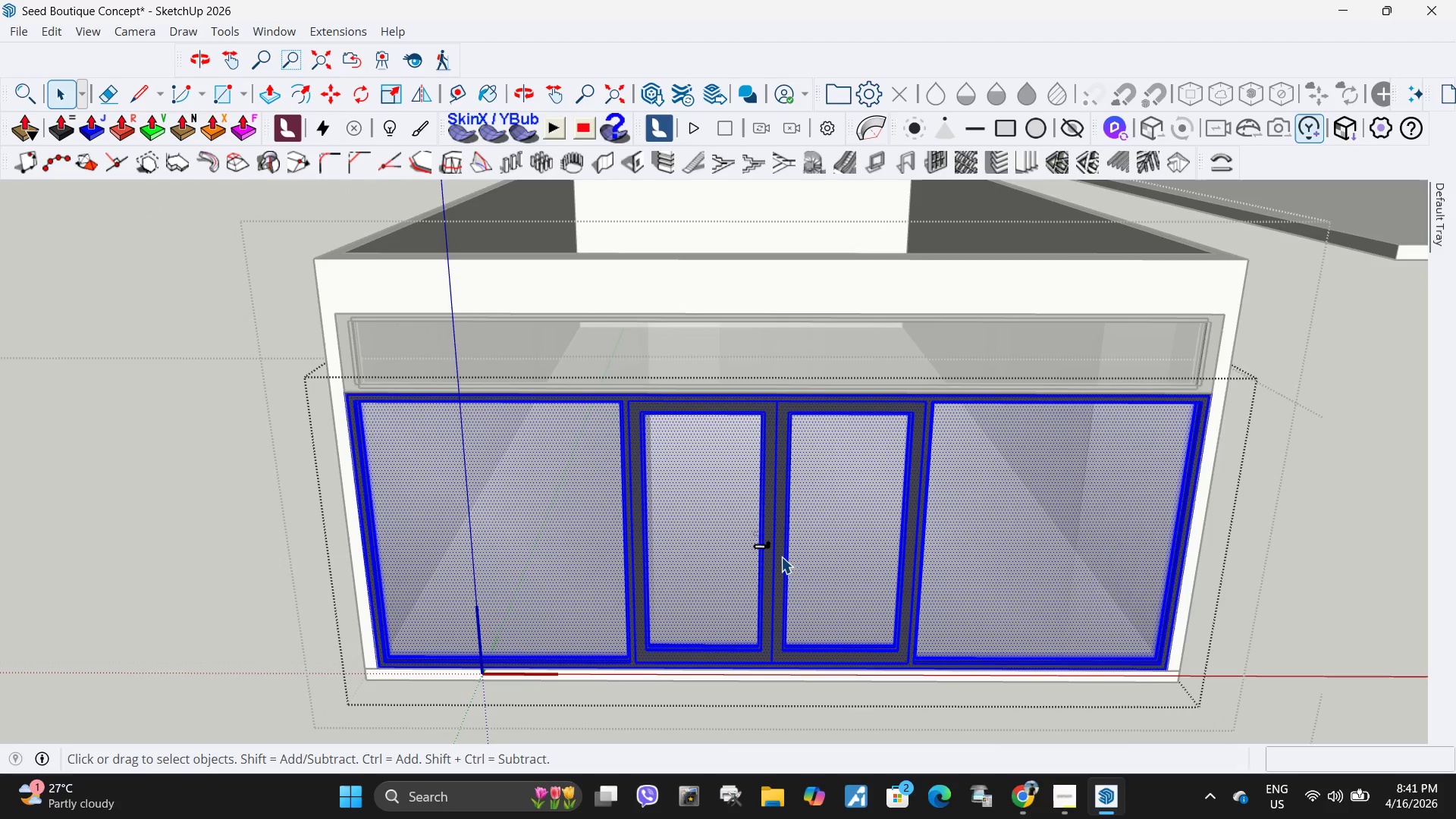 
triple_click([781, 557])
 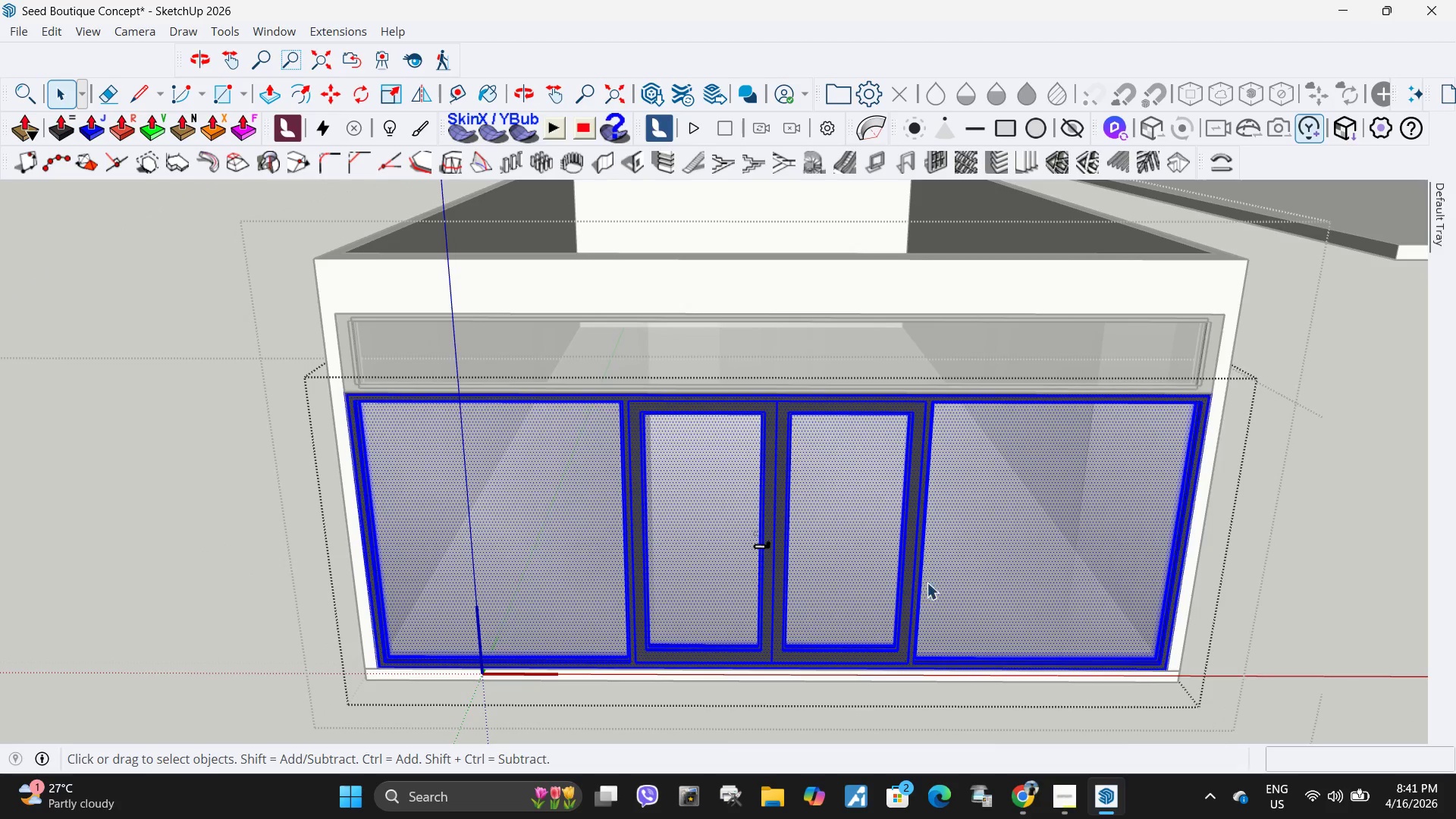 
double_click([927, 582])
 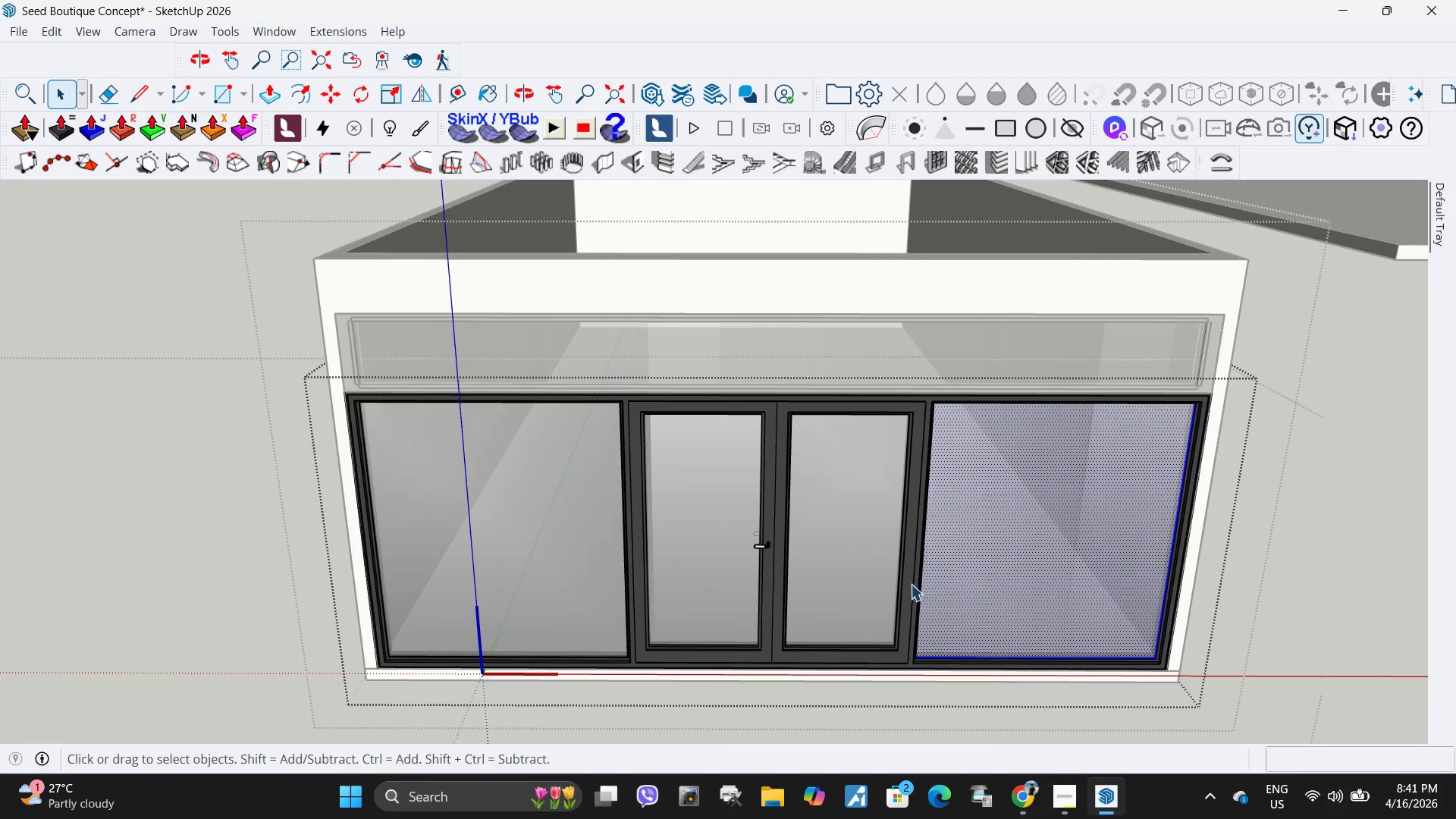 
left_click([908, 584])
 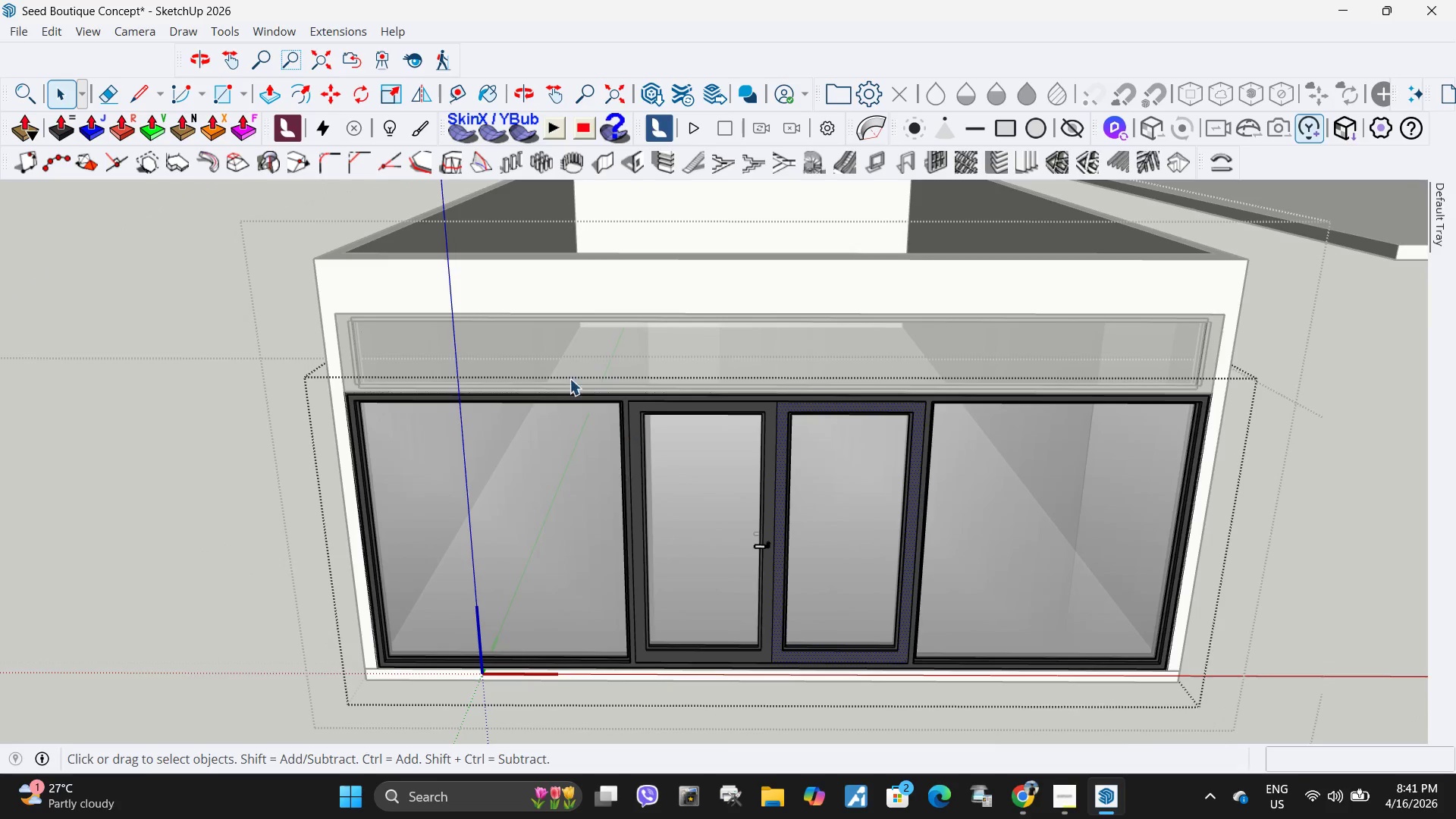 
left_click_drag(start_coordinate=[570, 378], to_coordinate=[969, 673])
 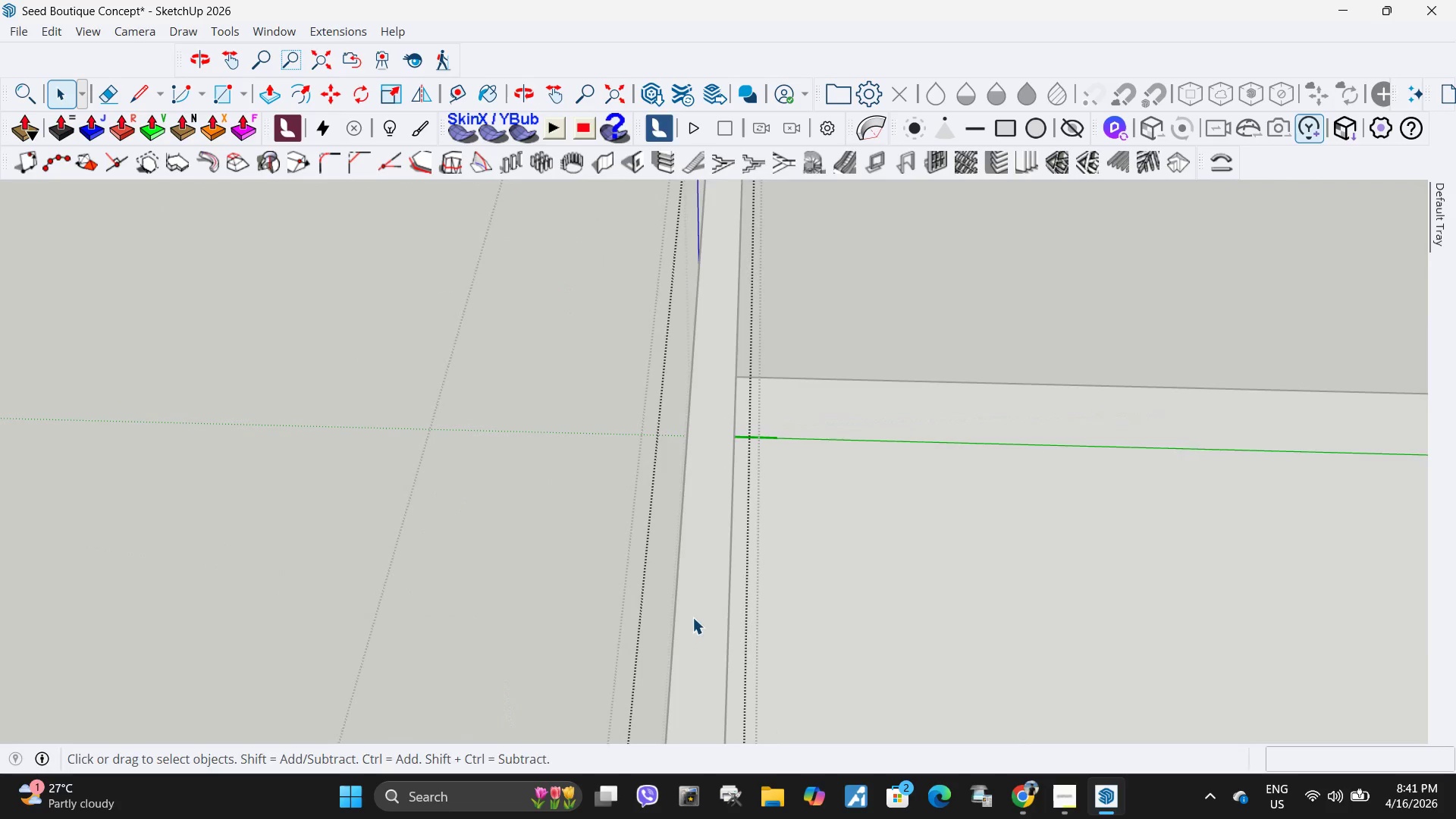 
key(M)
 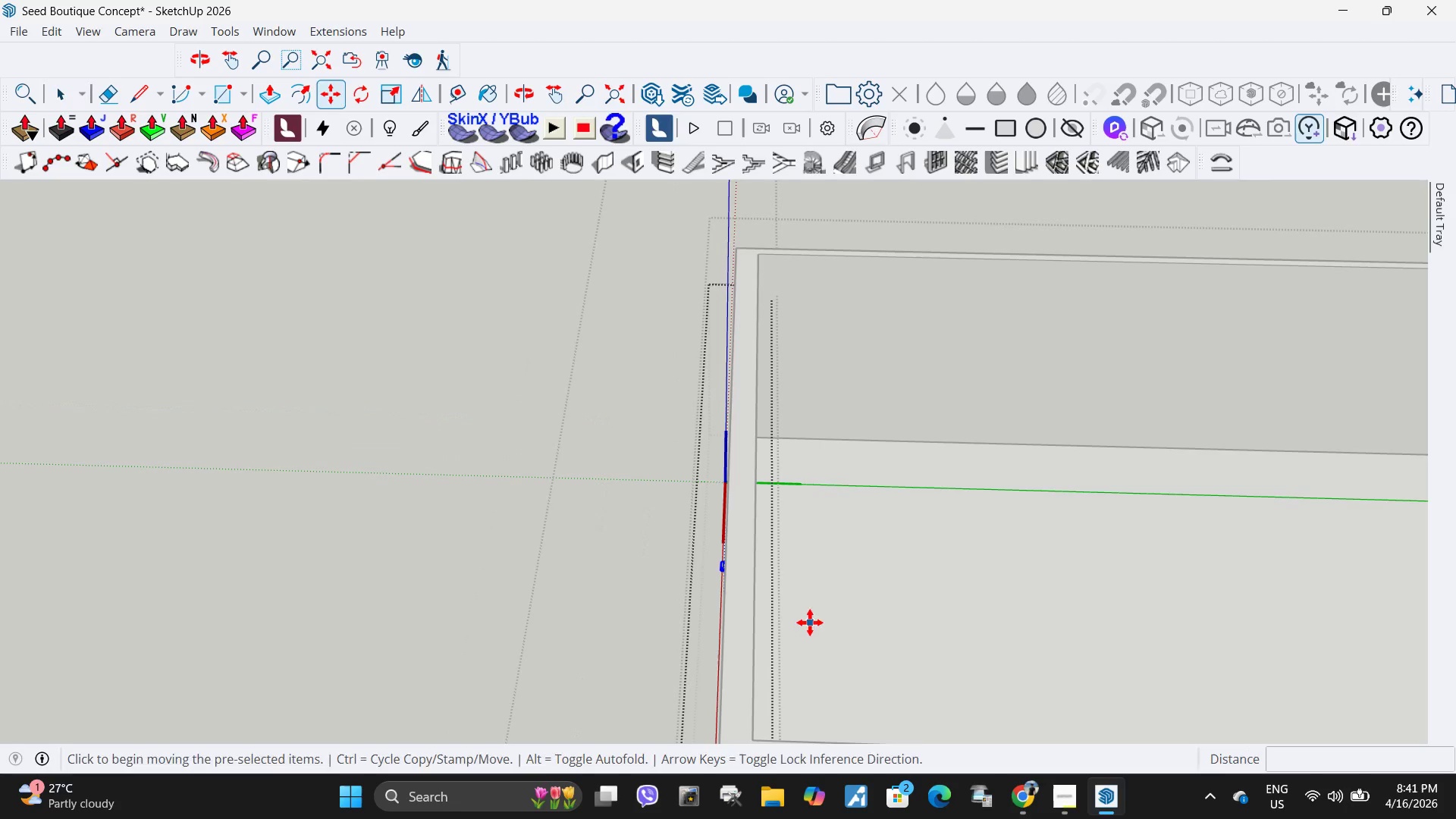 
left_click([810, 623])
 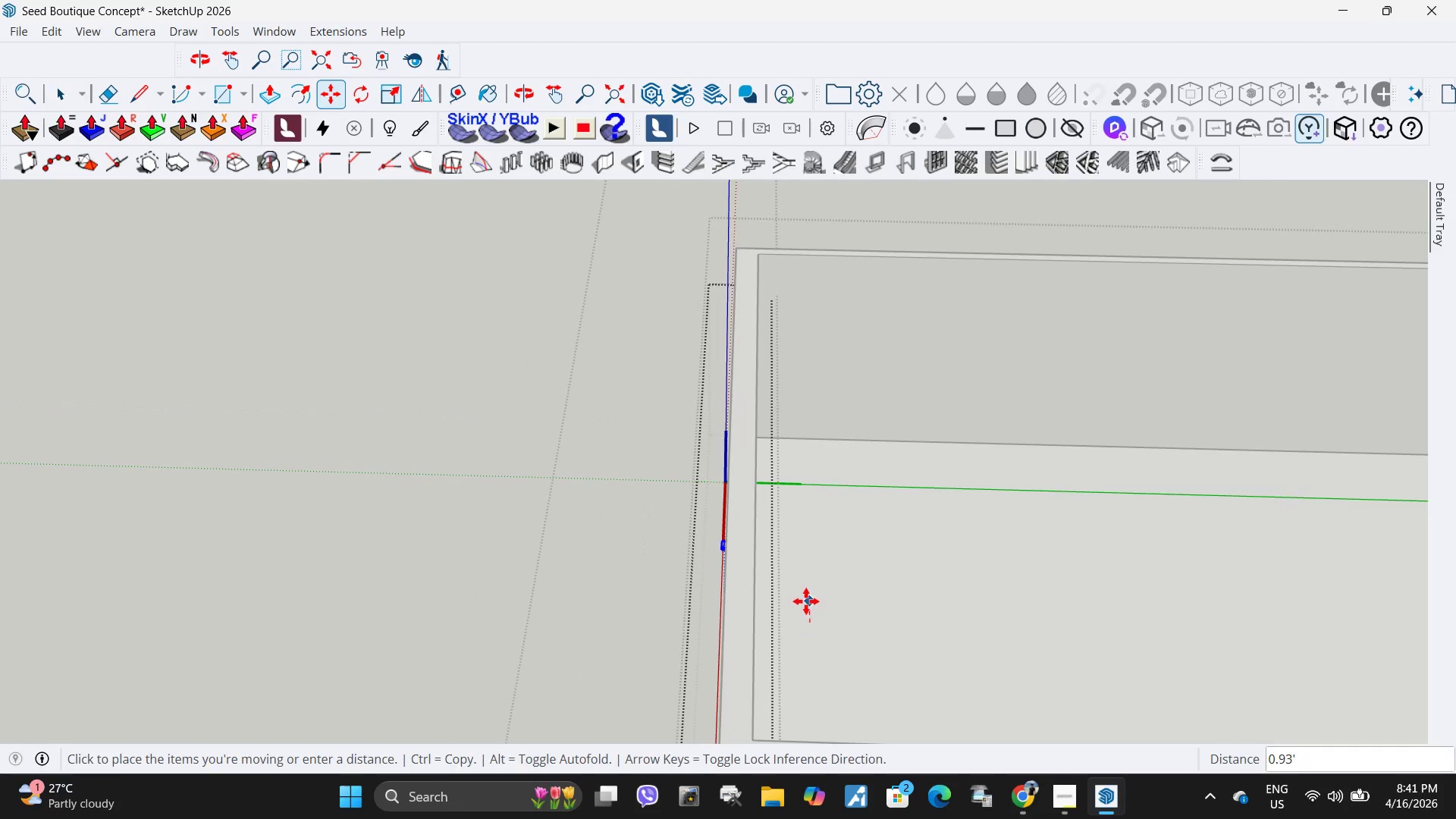 
scroll: coordinate [787, 601], scroll_direction: down, amount: 4.0
 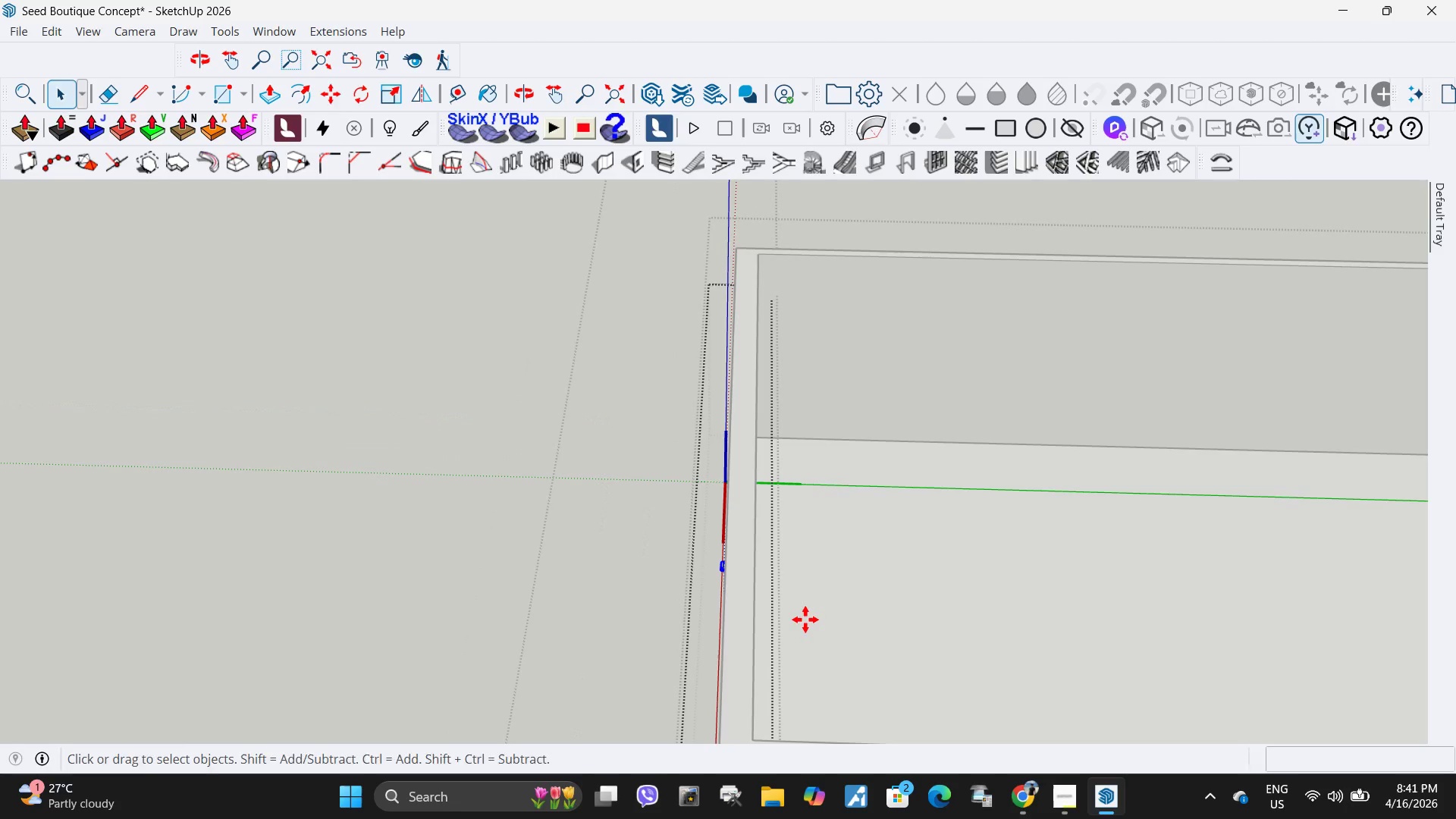 
key(Escape)
 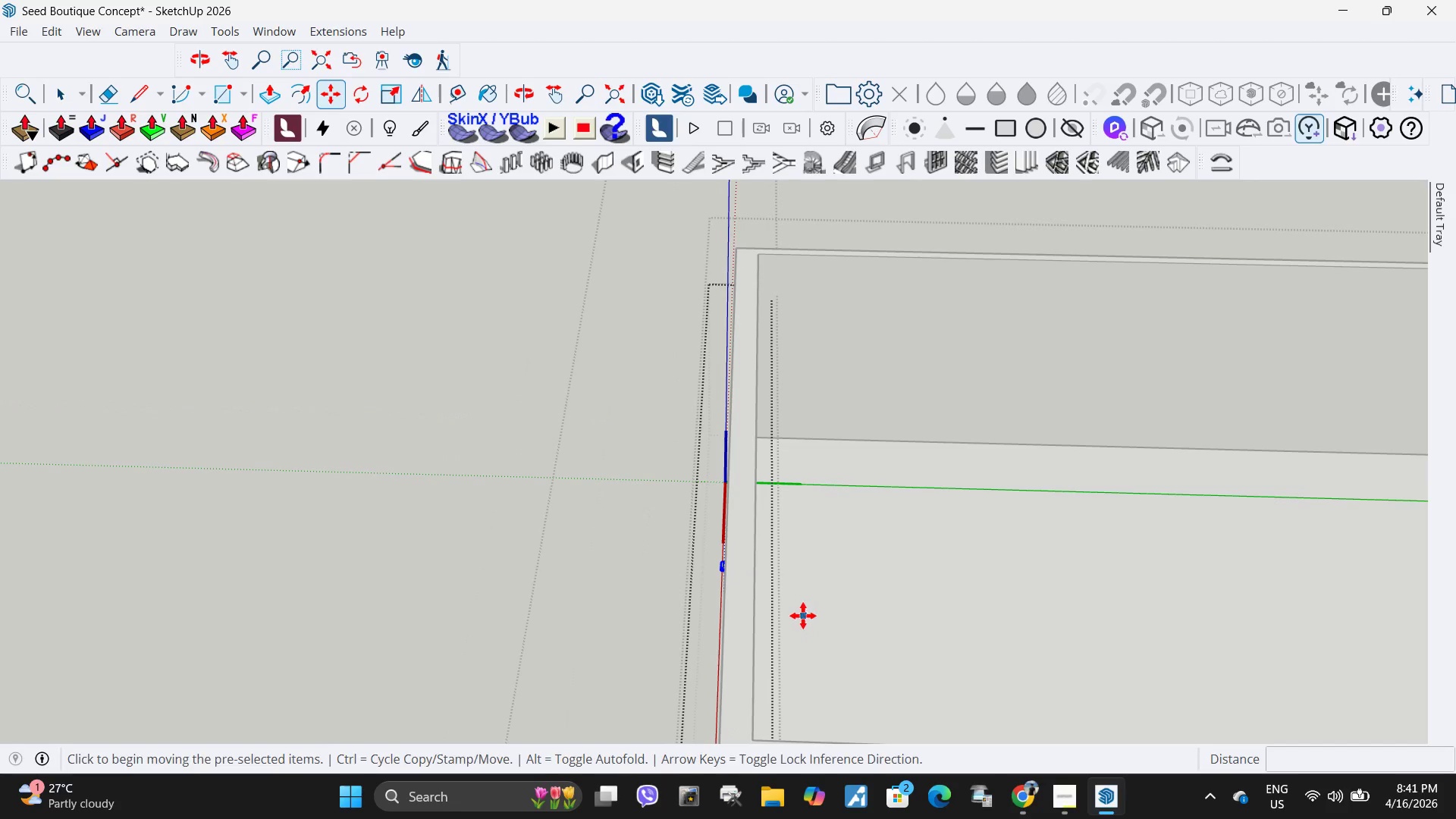 
left_click([803, 616])
 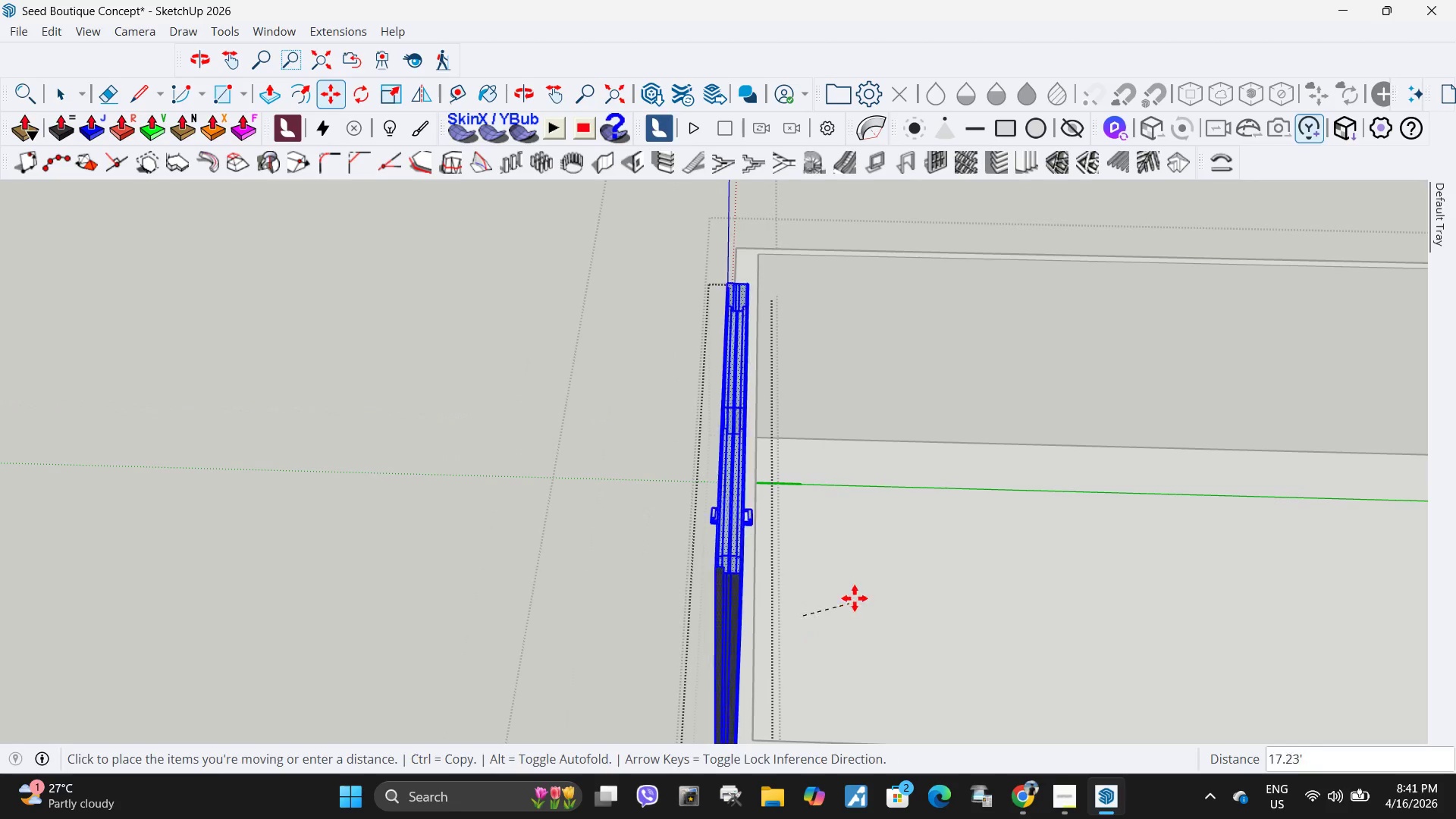 
key(Escape)
 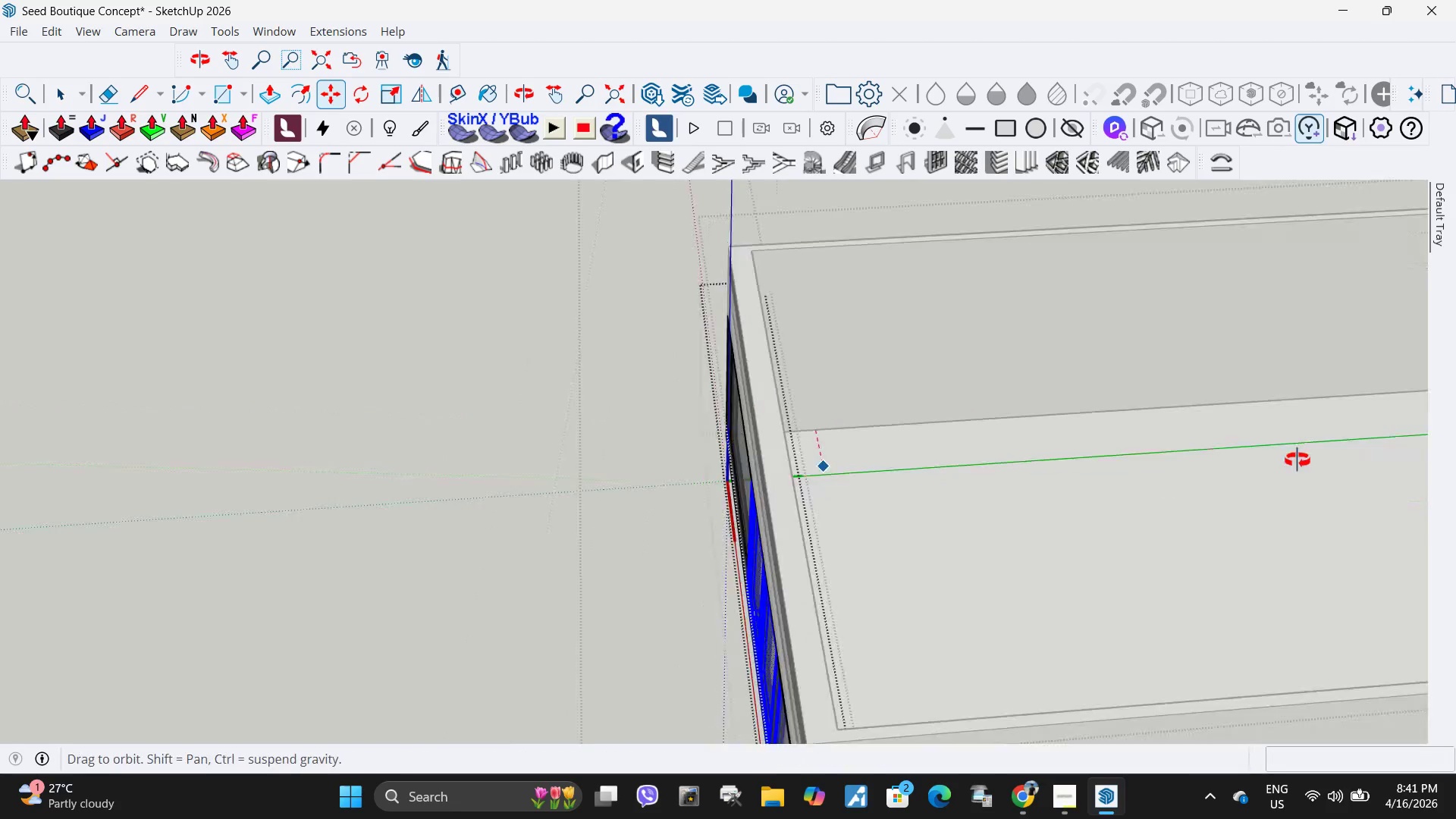 
key(Escape)
 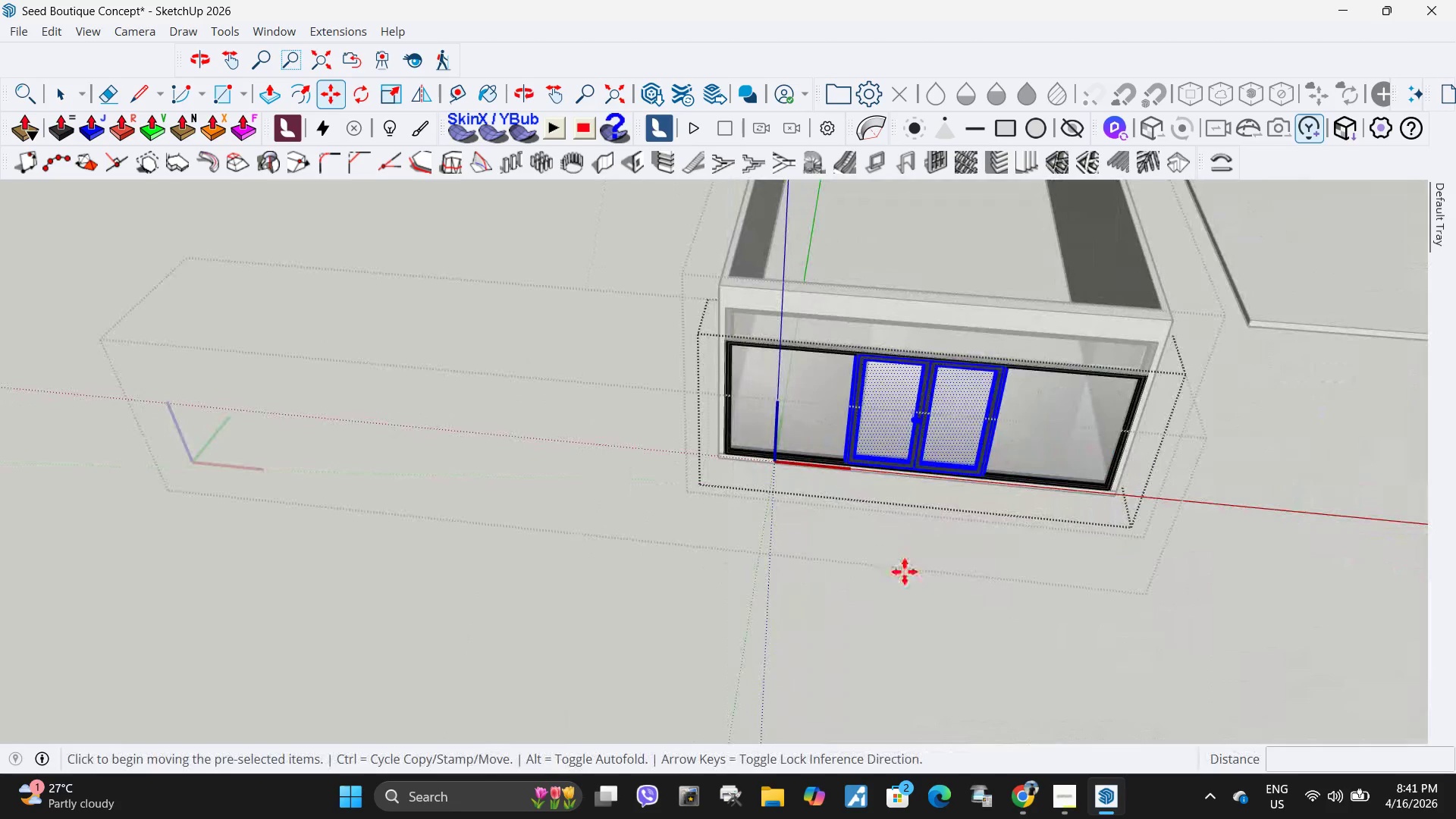 
scroll: coordinate [996, 446], scroll_direction: down, amount: 2.0
 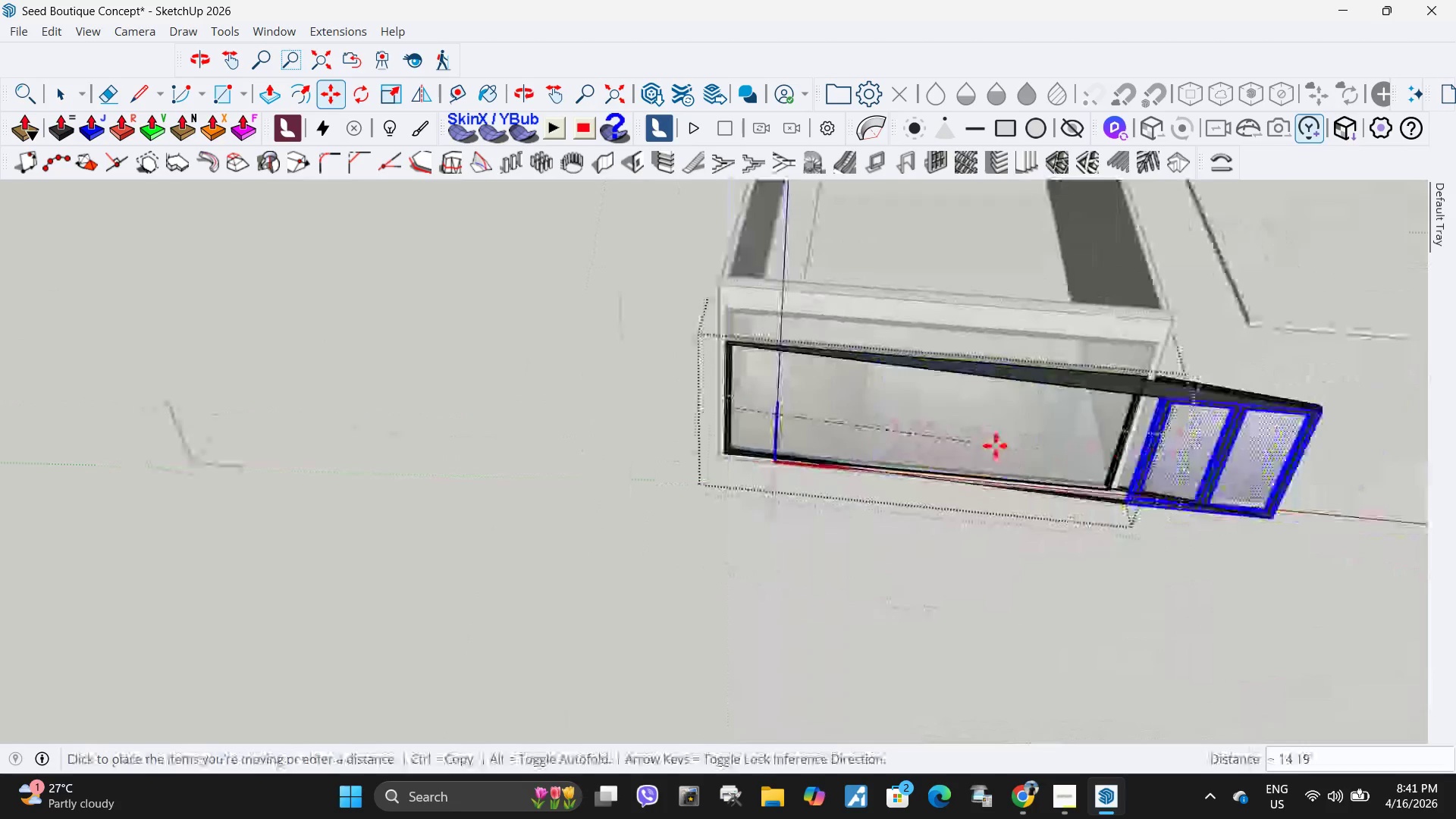 
left_click([905, 572])
 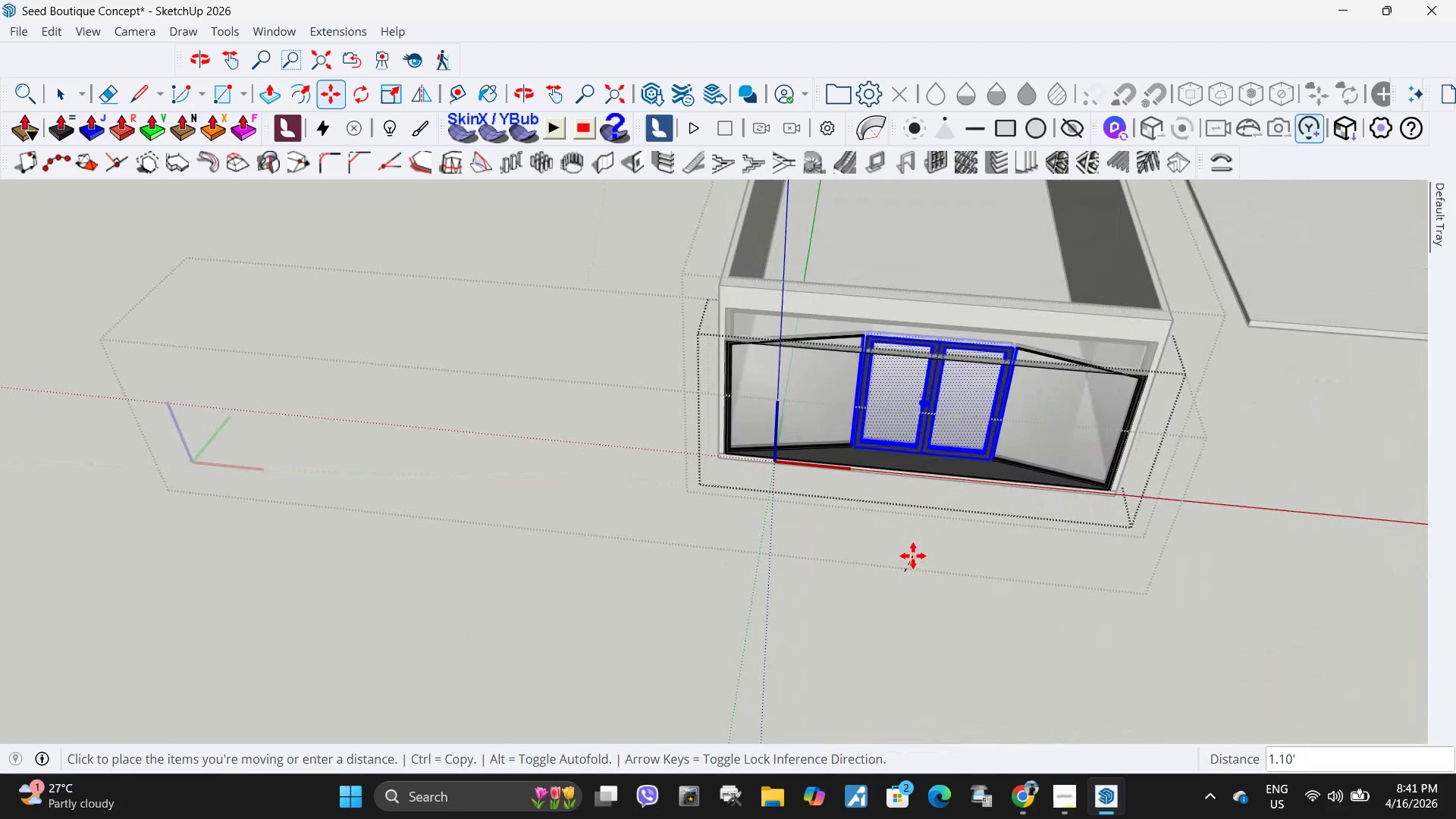 
scroll: coordinate [909, 557], scroll_direction: up, amount: 3.0
 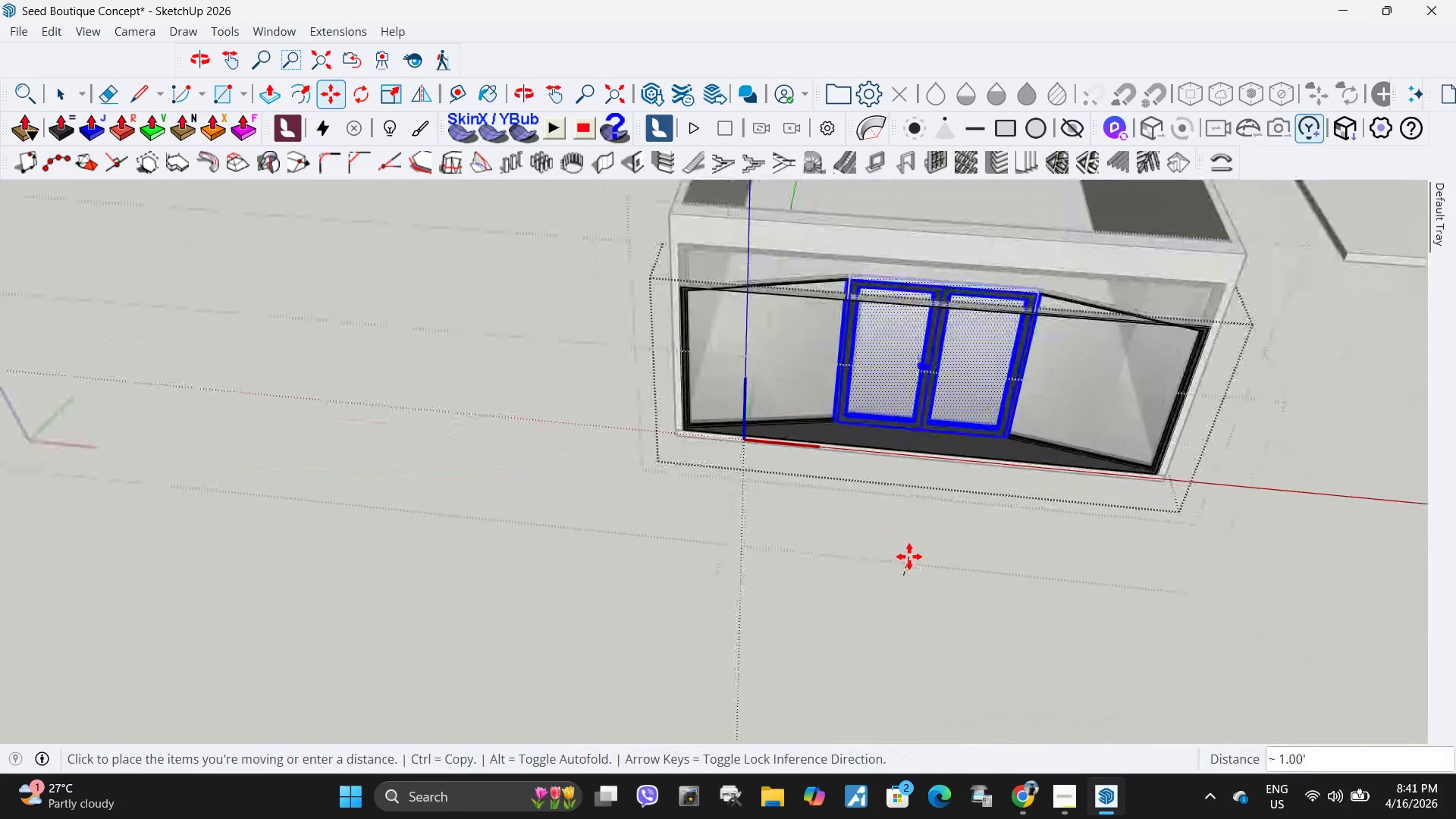 
key(Escape)
 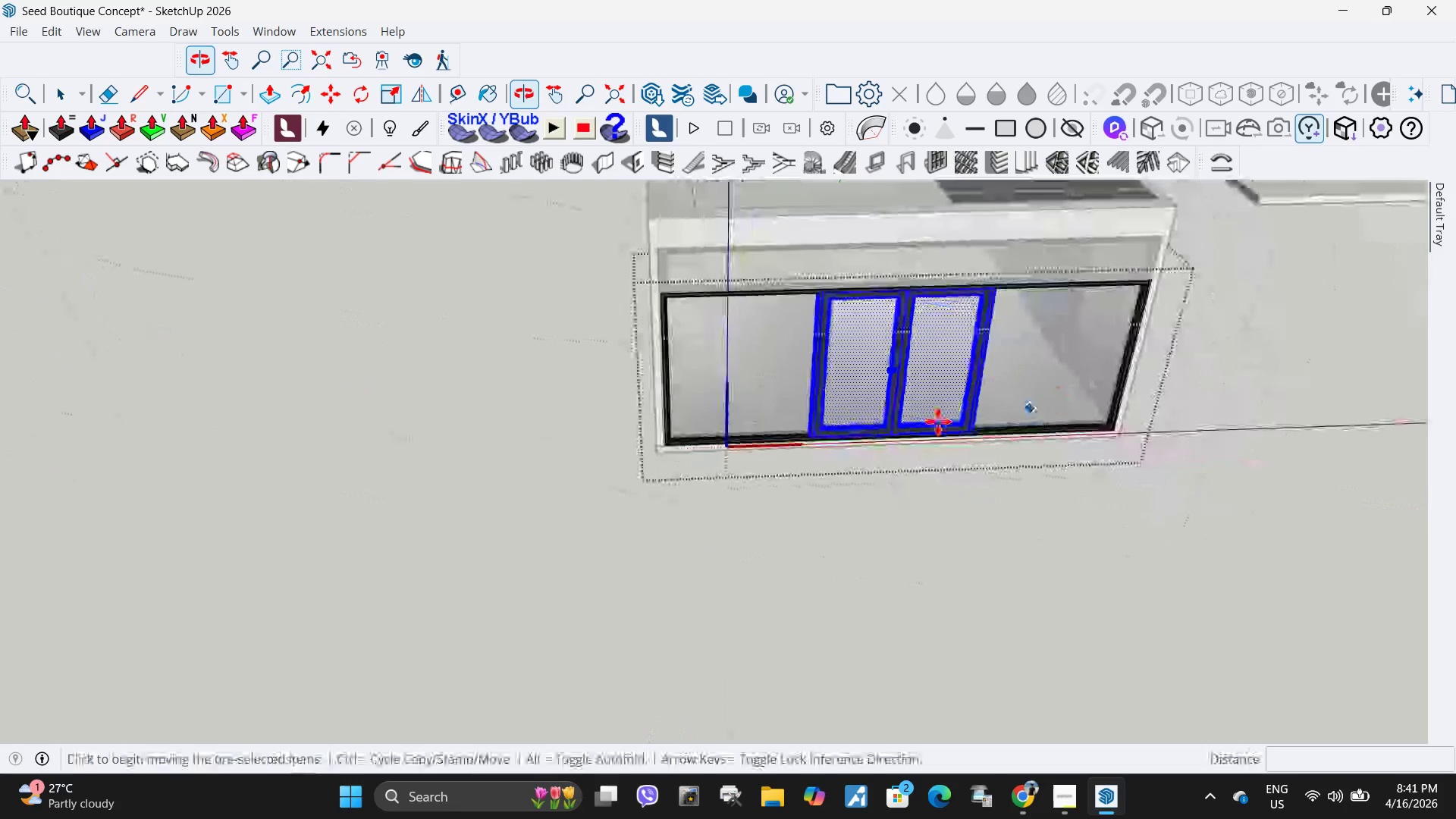 
key(Space)
 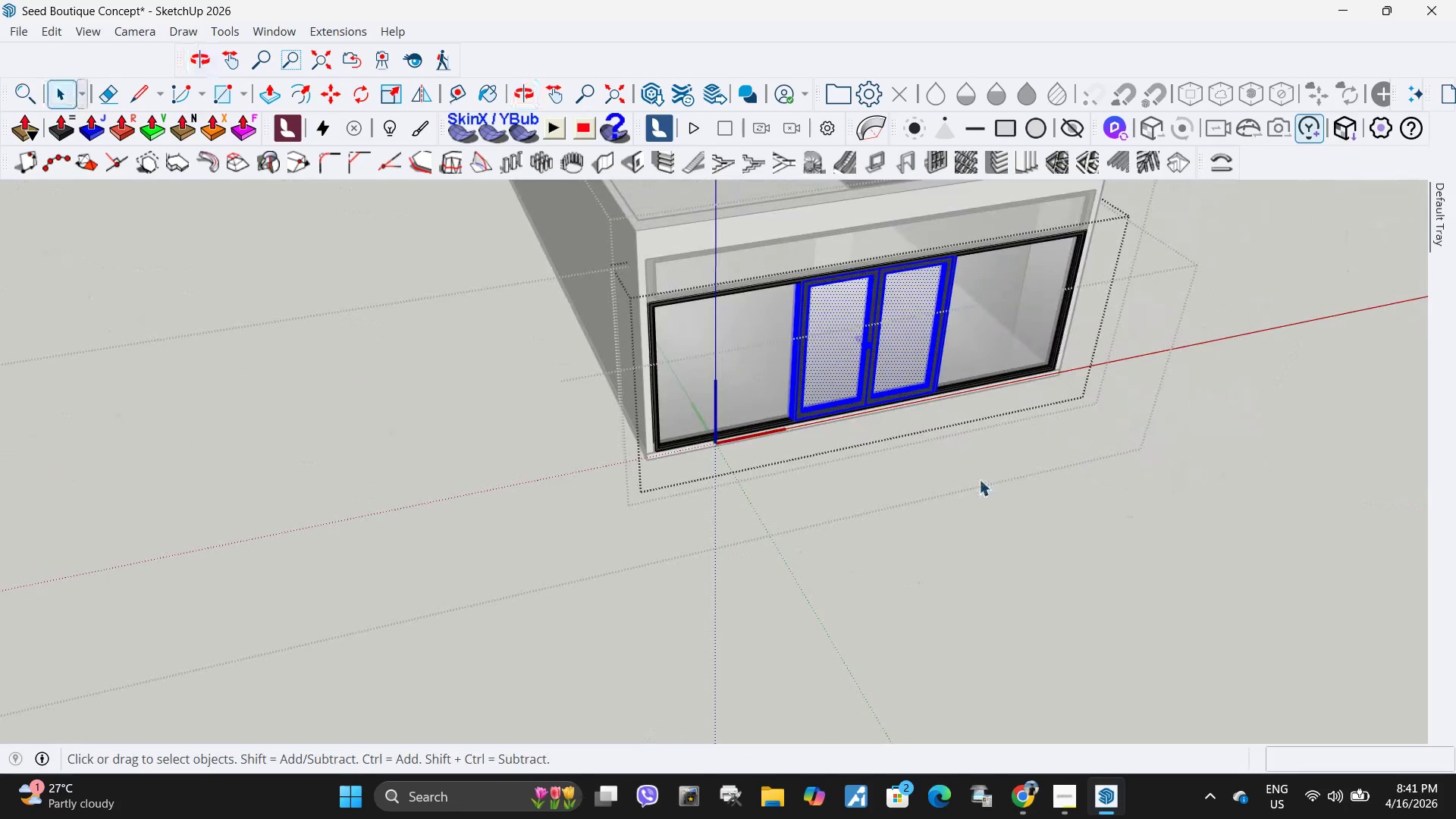 
left_click([979, 479])
 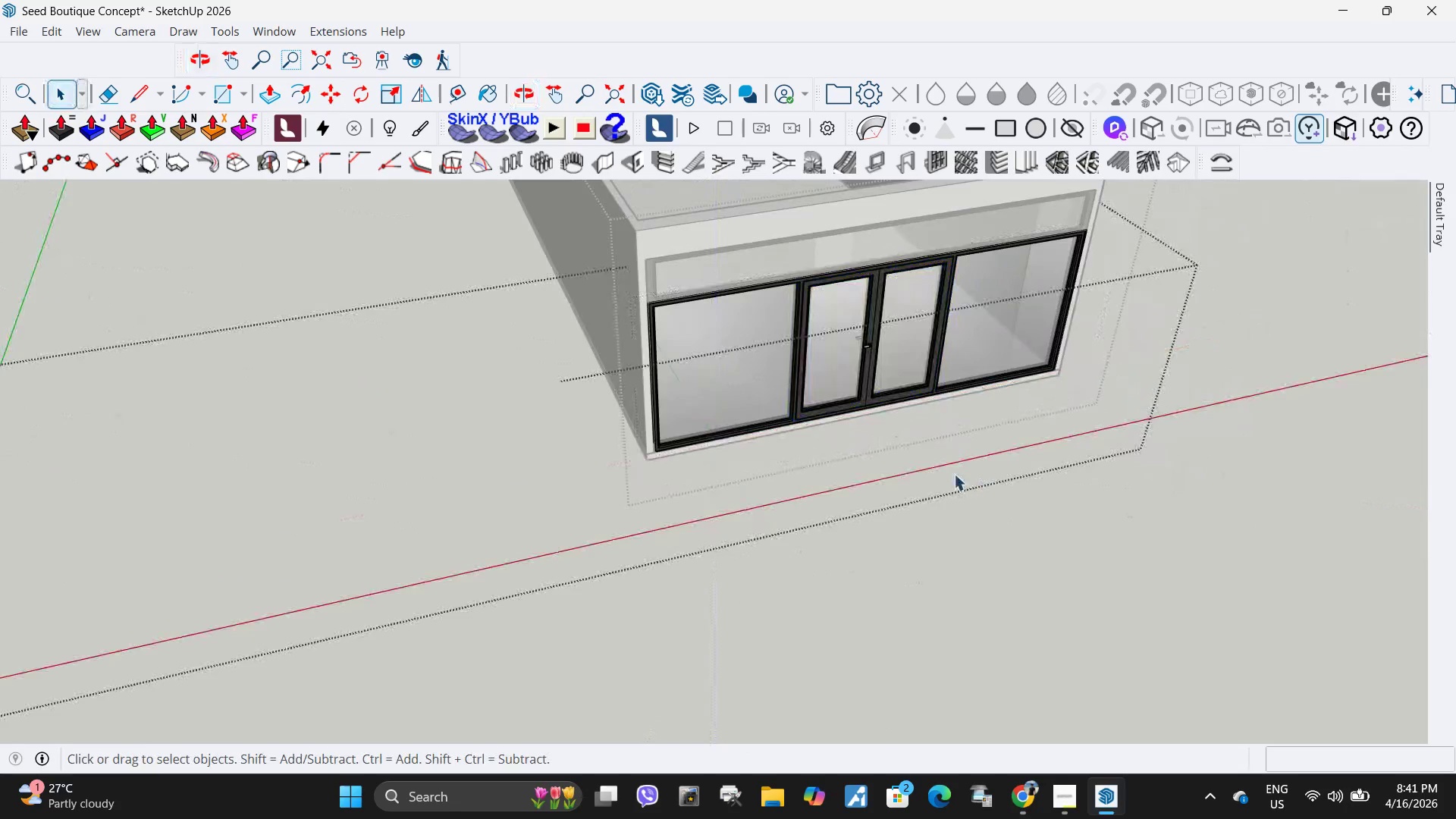 
key(Escape)
 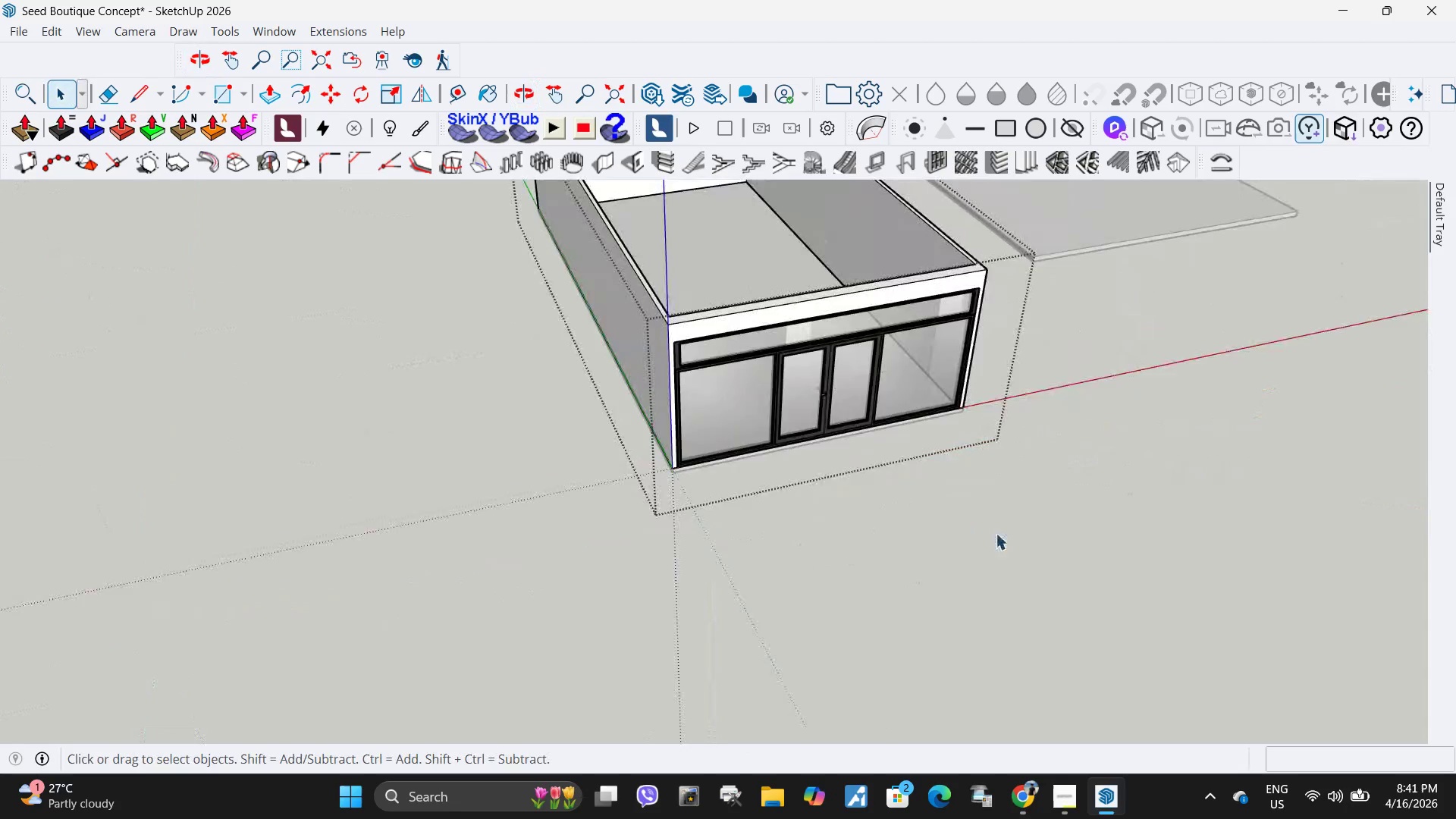 
scroll: coordinate [659, 507], scroll_direction: down, amount: 5.0
 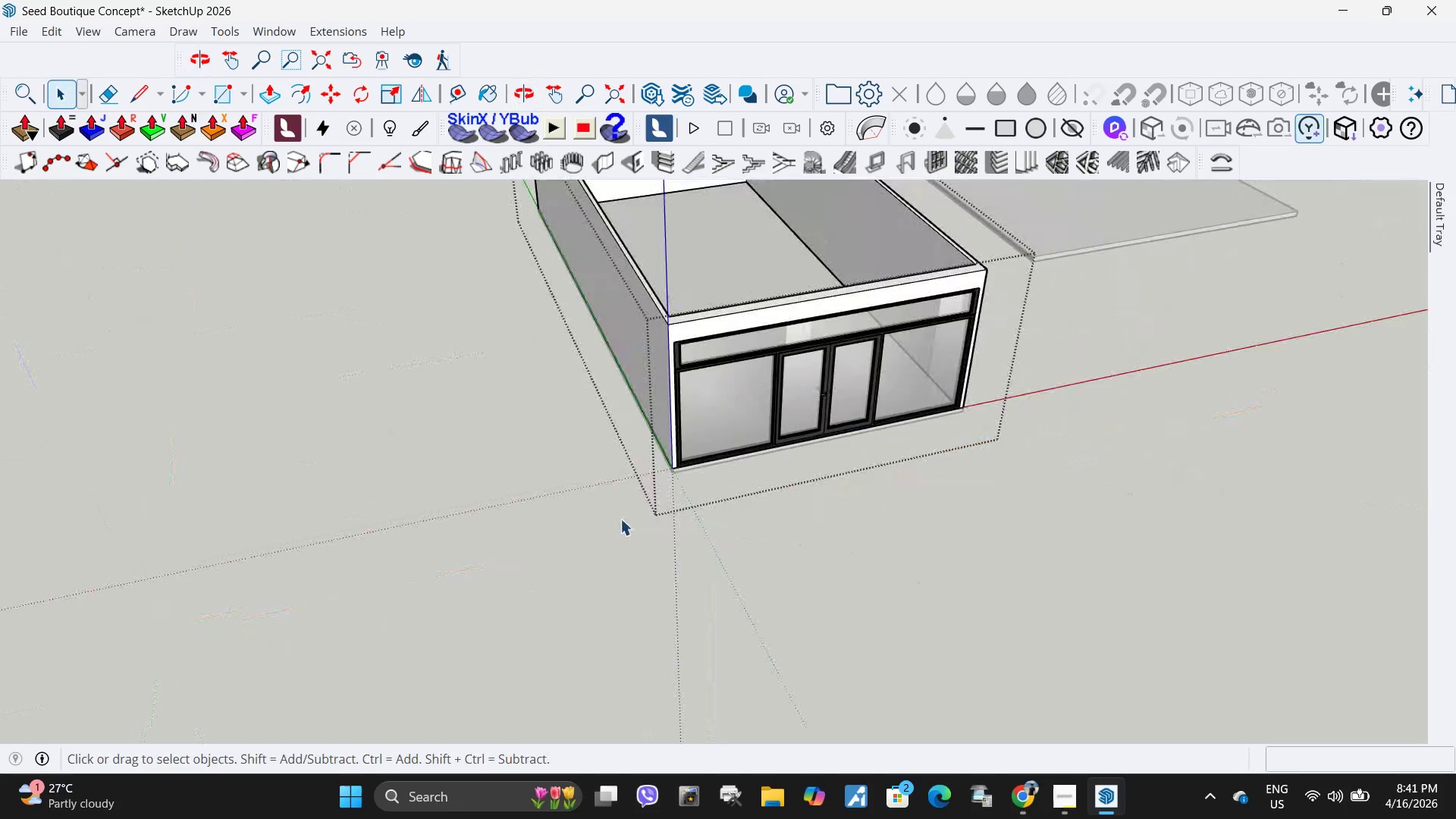 
key(H)
 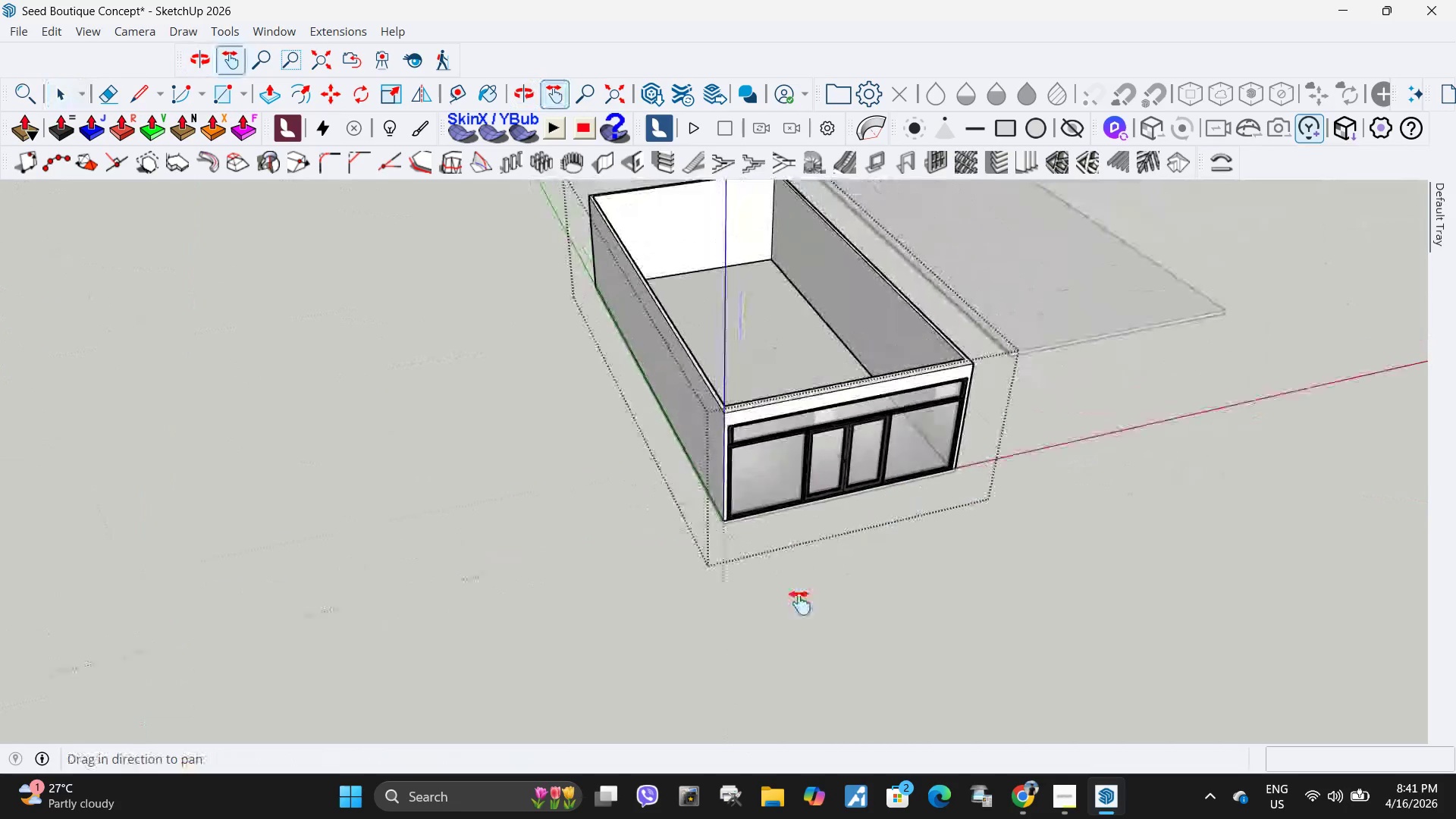 
left_click_drag(start_coordinate=[912, 465], to_coordinate=[783, 635])
 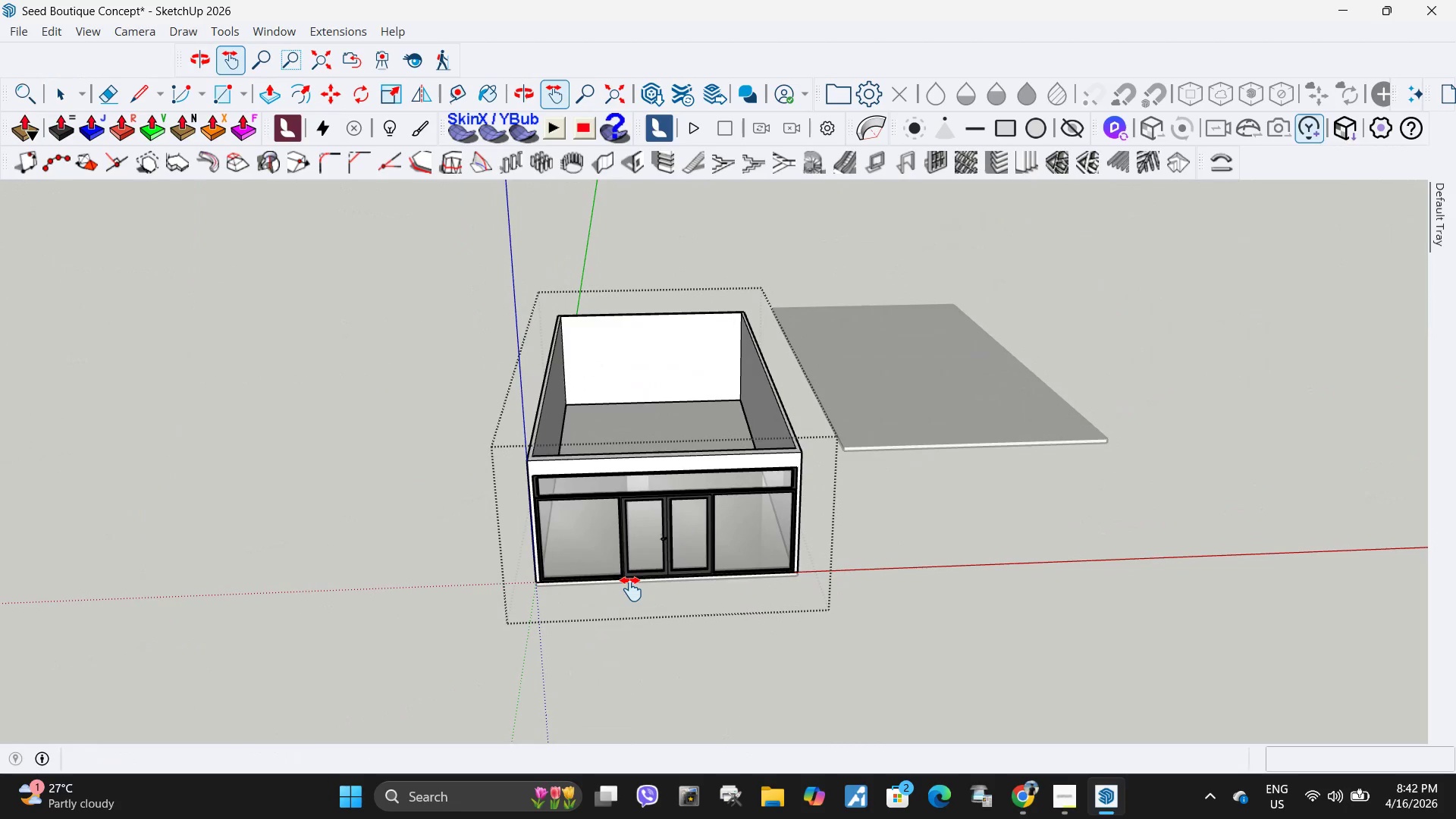 
scroll: coordinate [992, 541], scroll_direction: down, amount: 3.0
 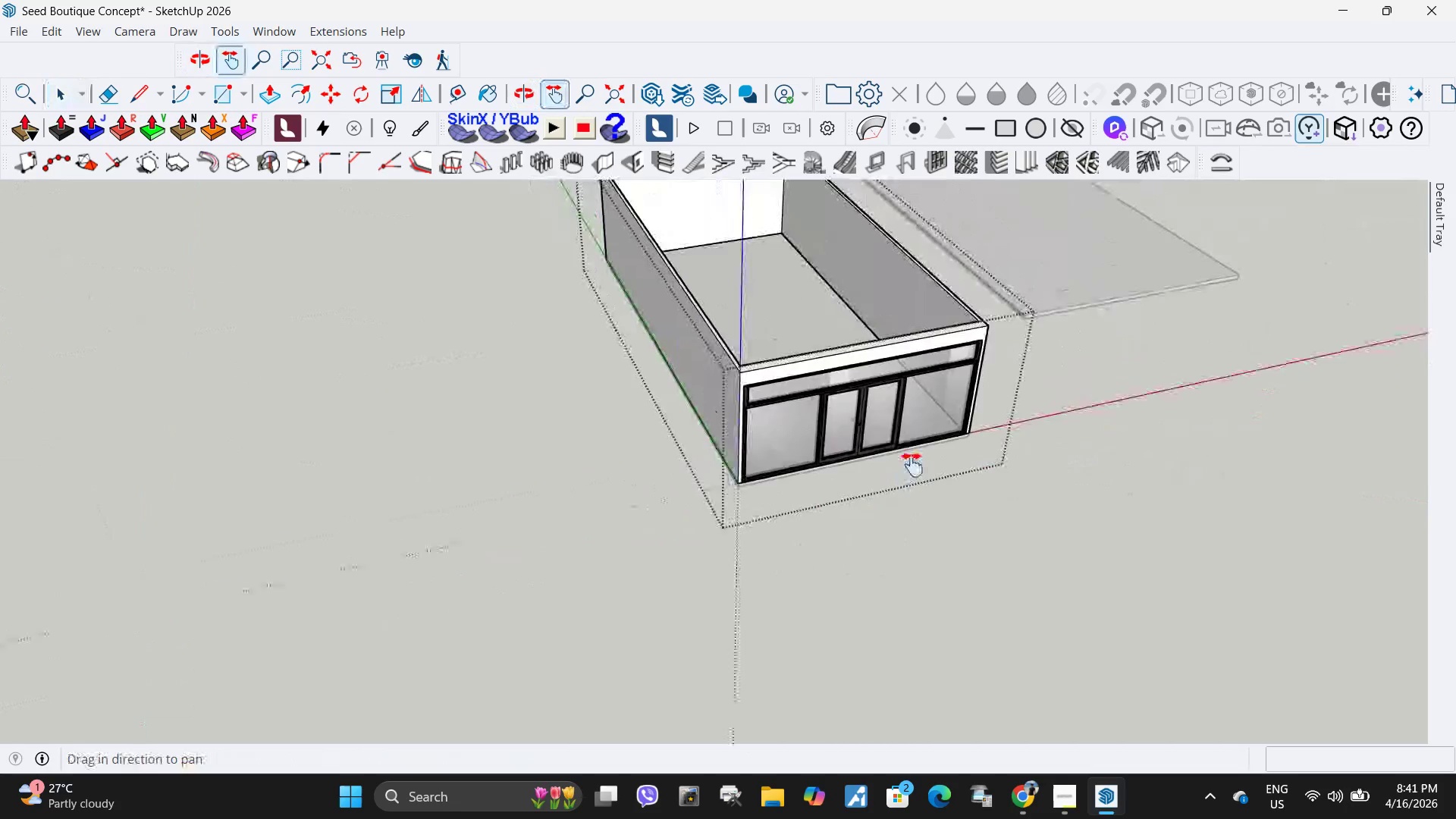 
wait(8.8)
 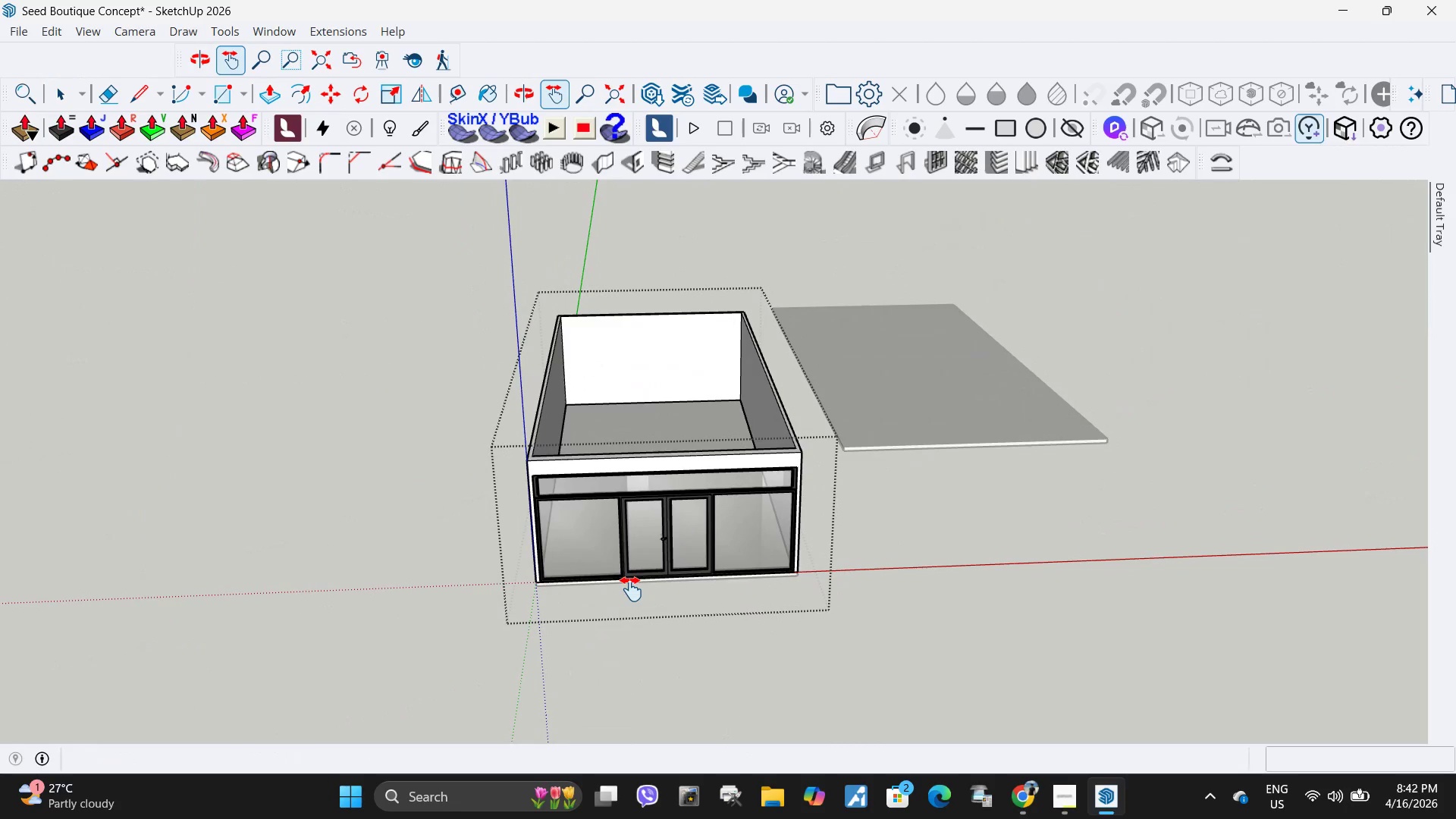 
key(Space)
 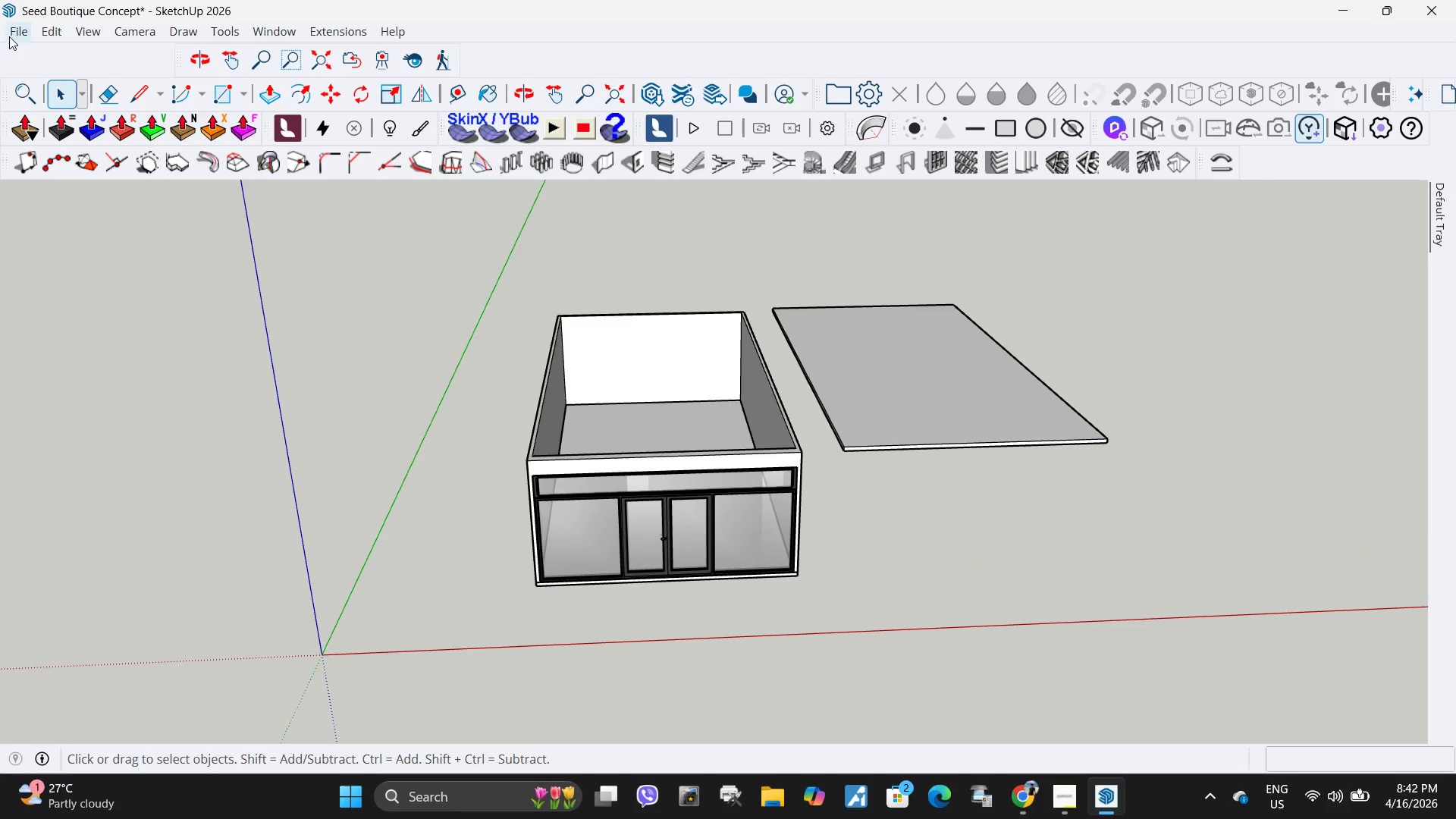 
left_click([14, 37])
 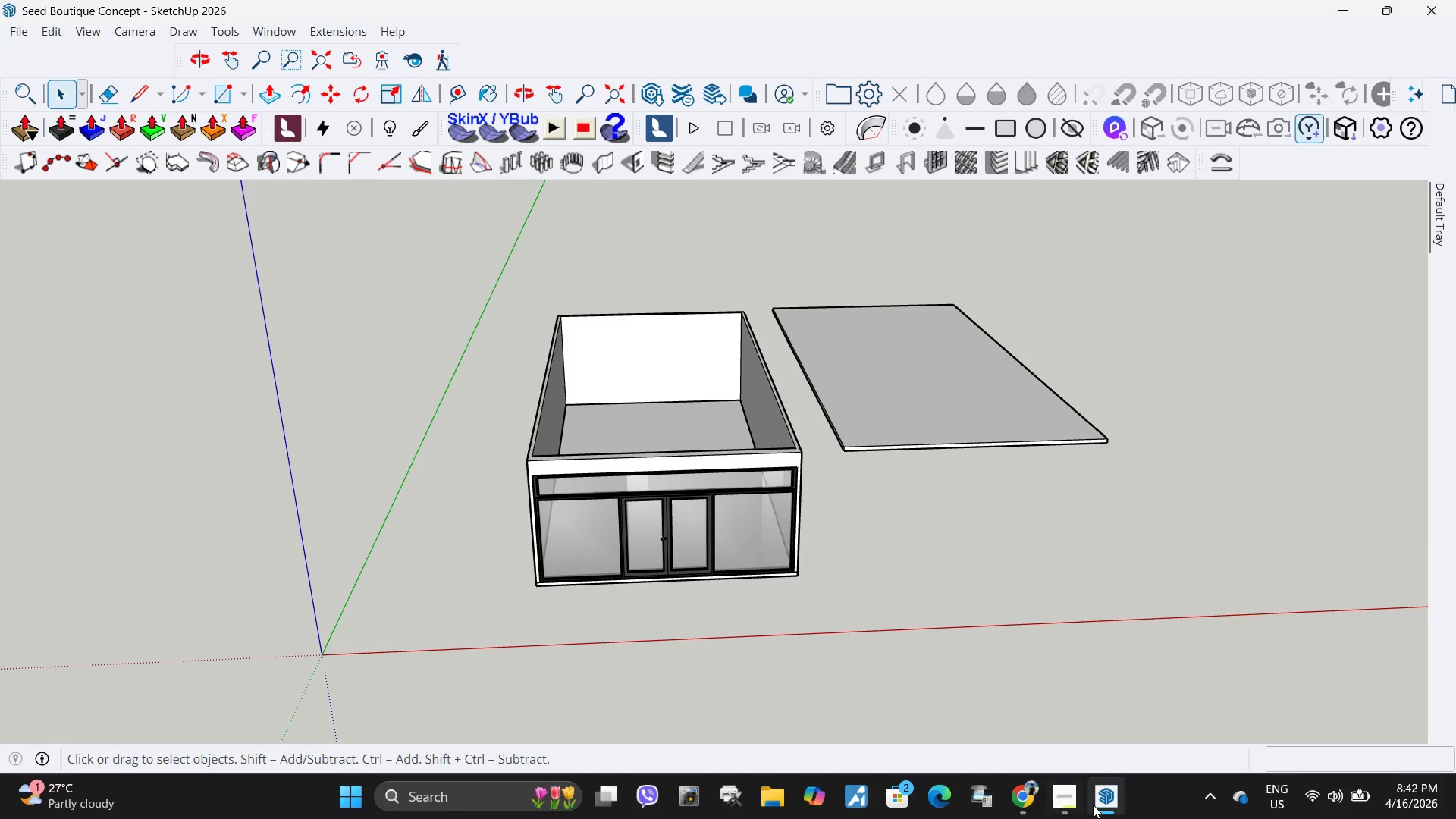 
left_click([1063, 801])